 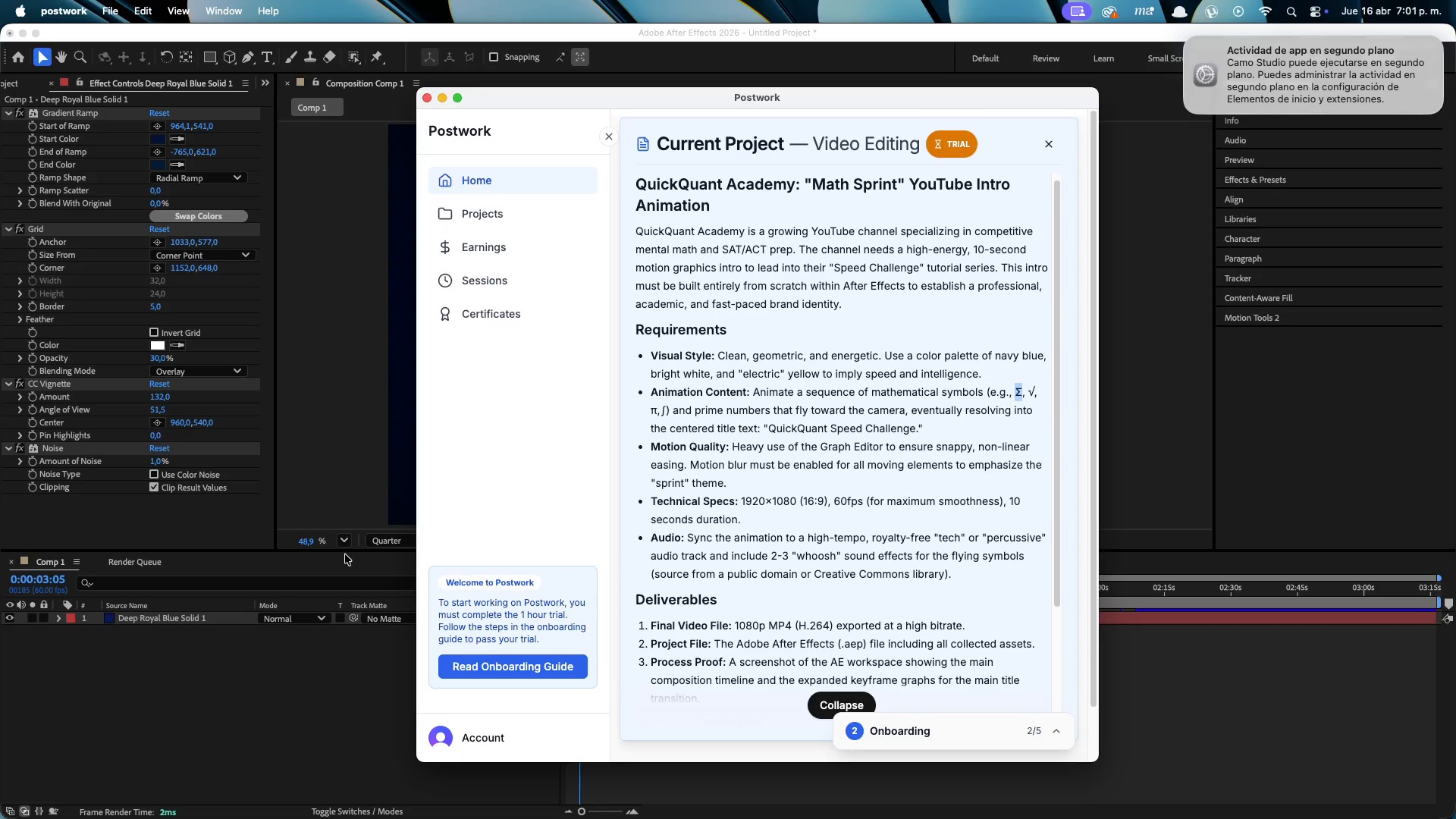 
key(Meta+T)
 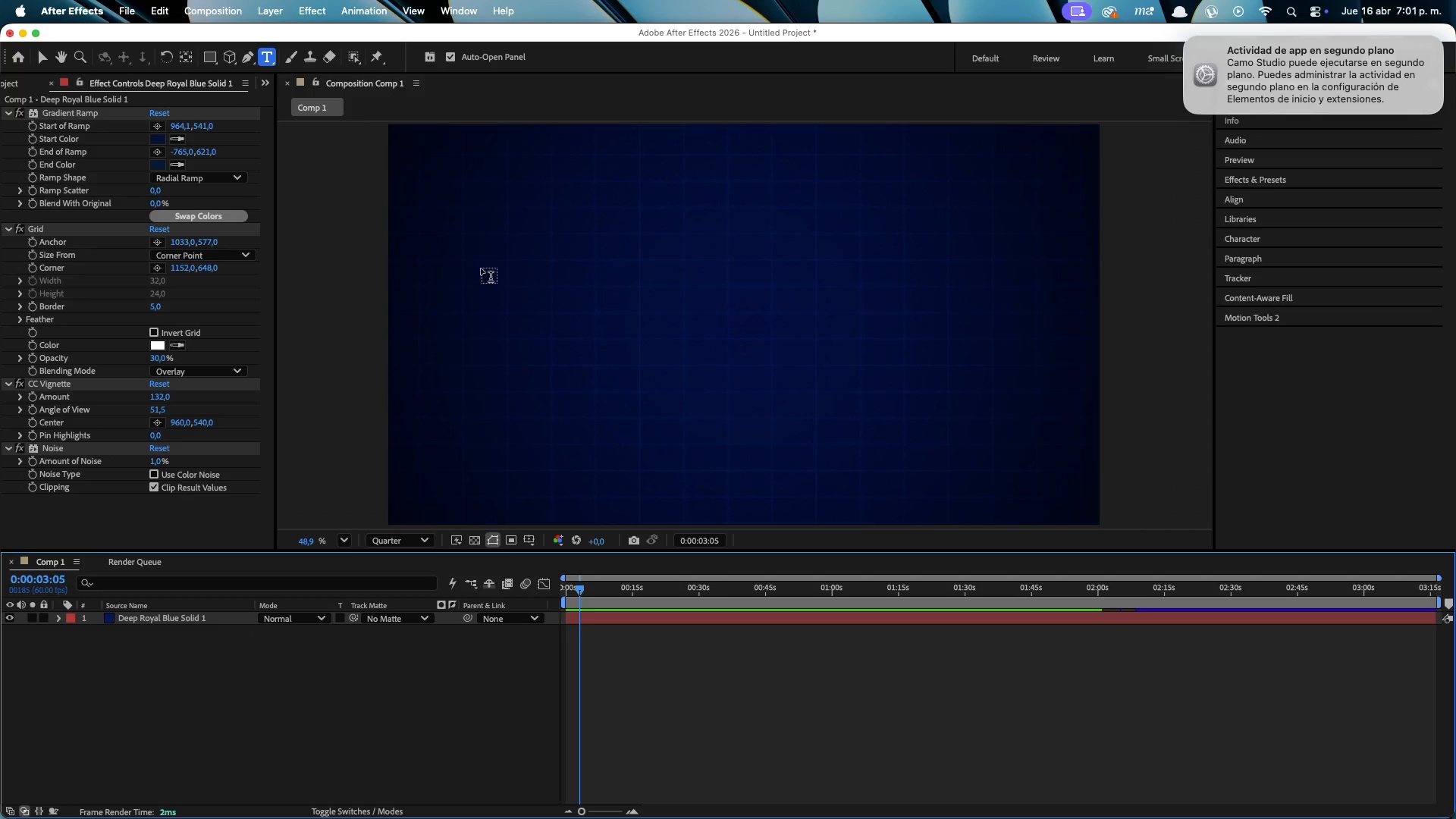 
left_click([466, 280])
 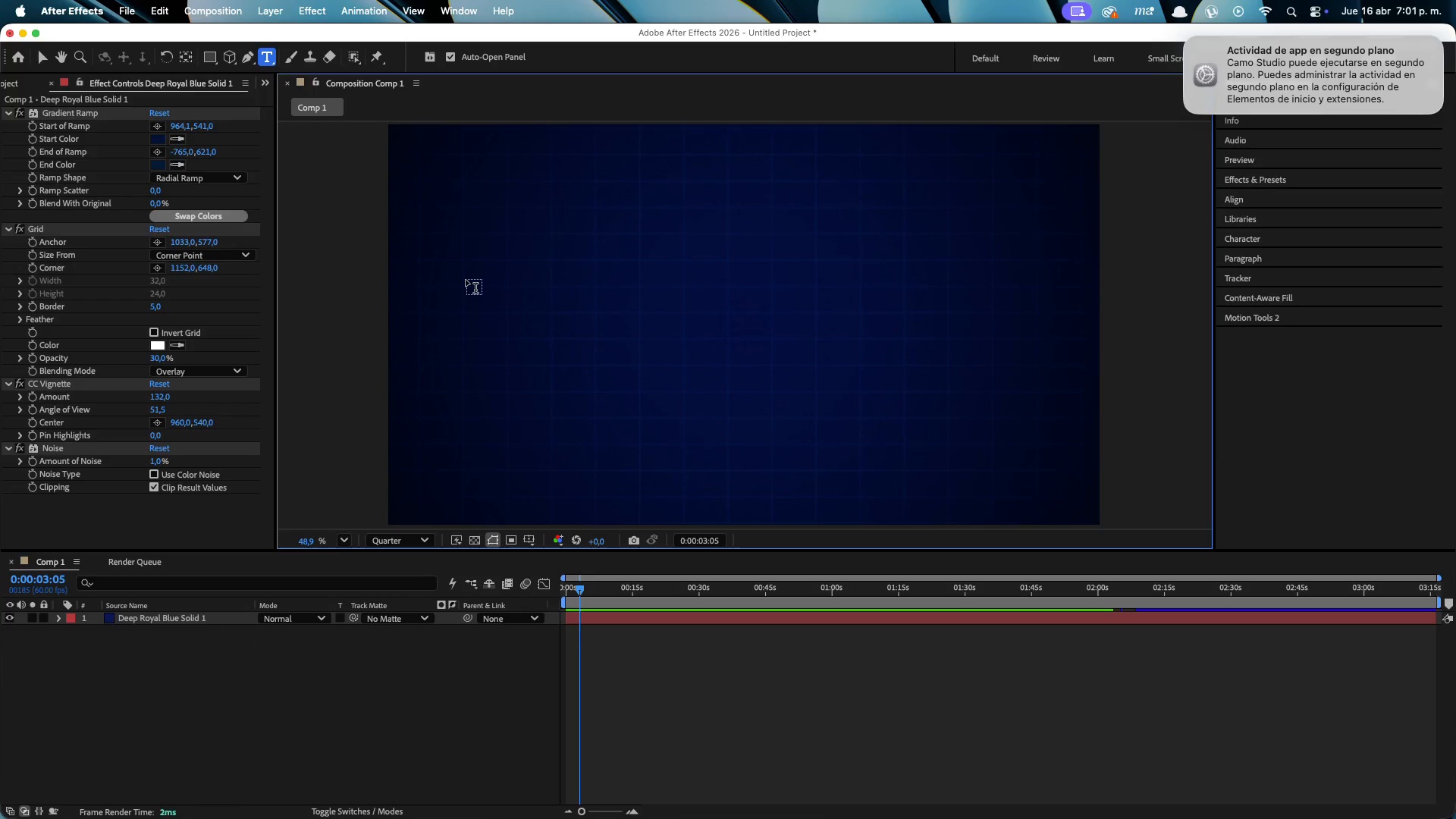 
key(Meta+CommandLeft)
 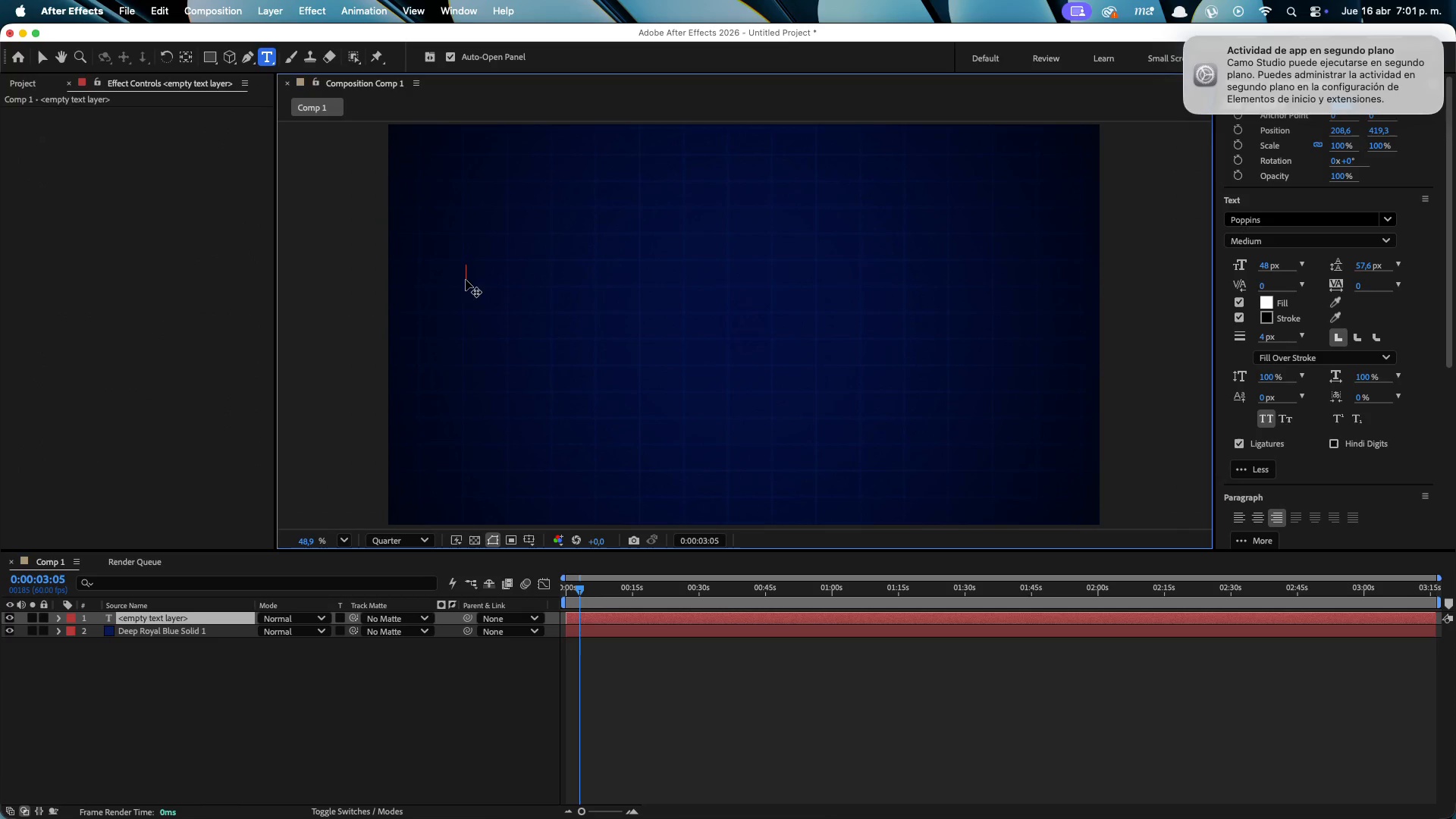 
key(Meta+V)
 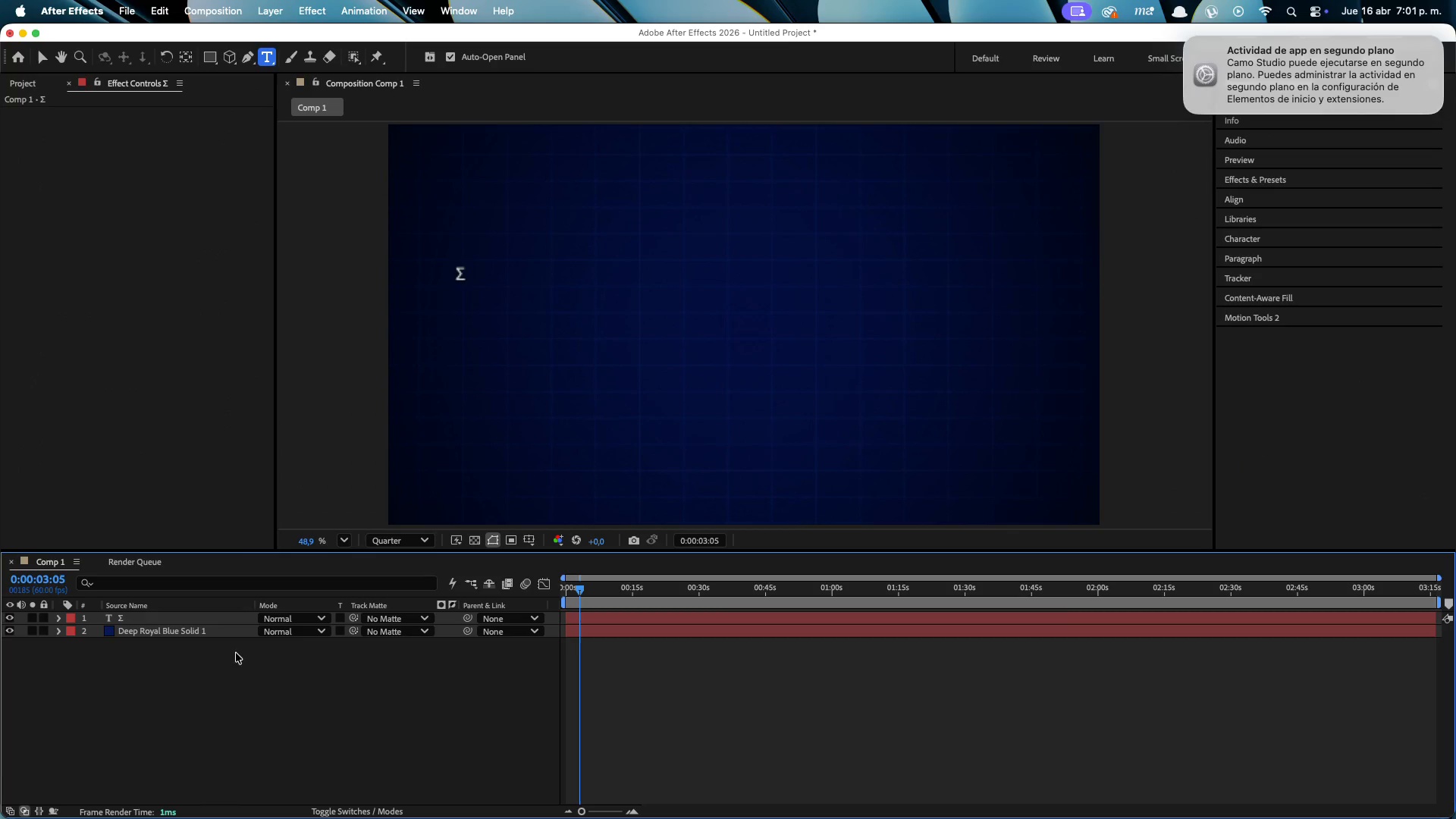 
double_click([177, 613])
 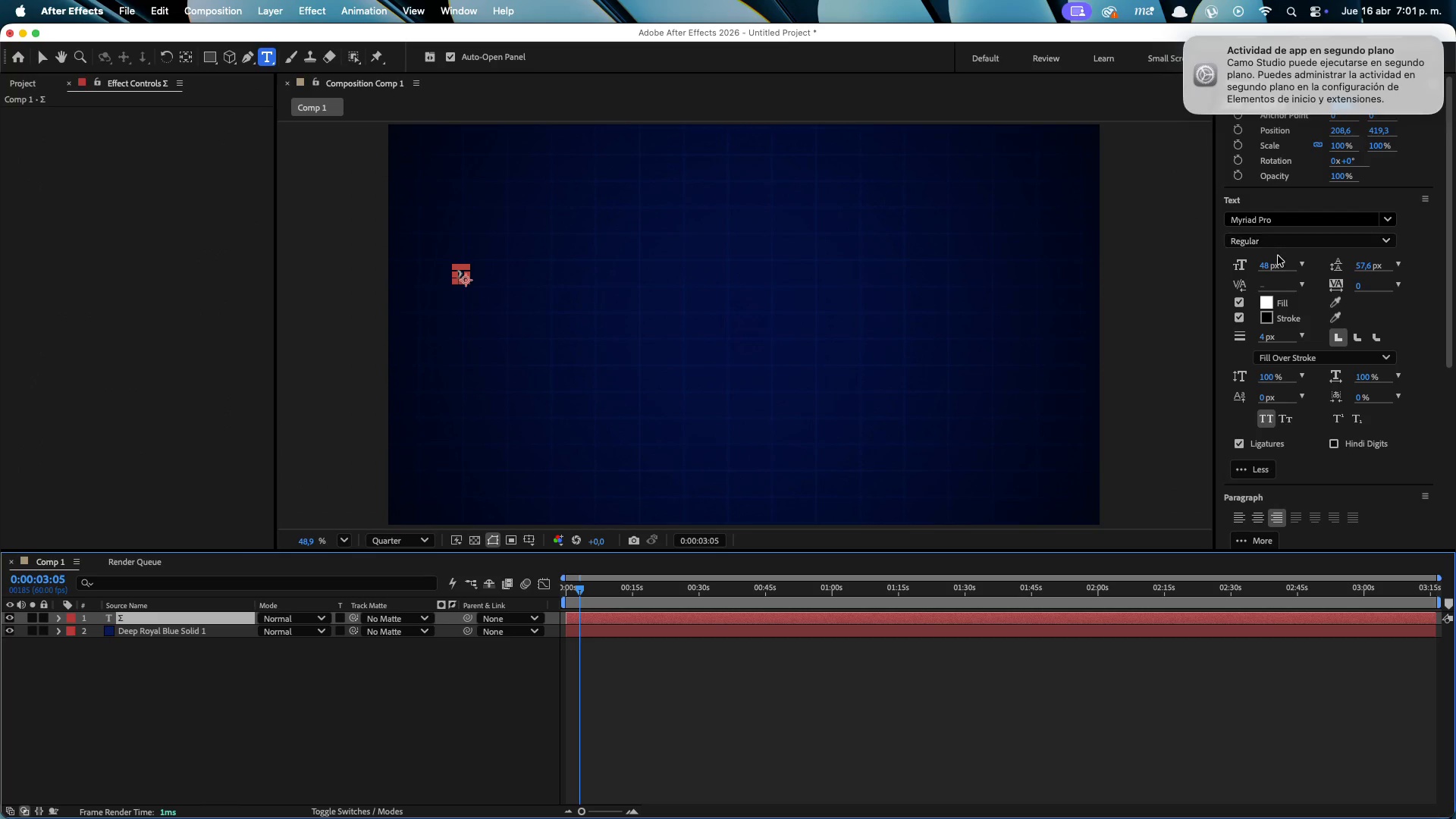 
left_click_drag(start_coordinate=[1269, 271], to_coordinate=[1310, 259])
 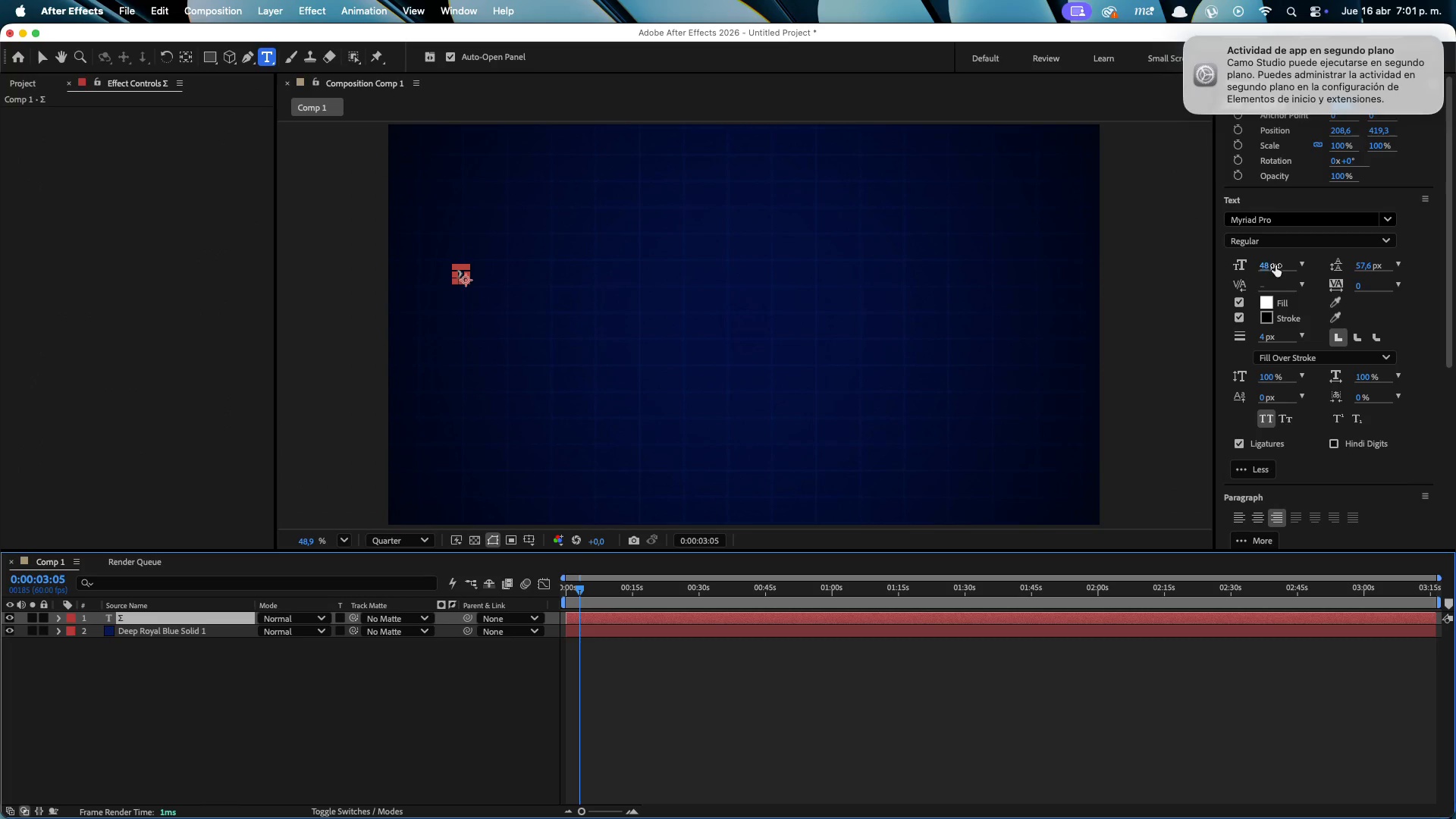 
left_click_drag(start_coordinate=[1267, 264], to_coordinate=[1360, 265])
 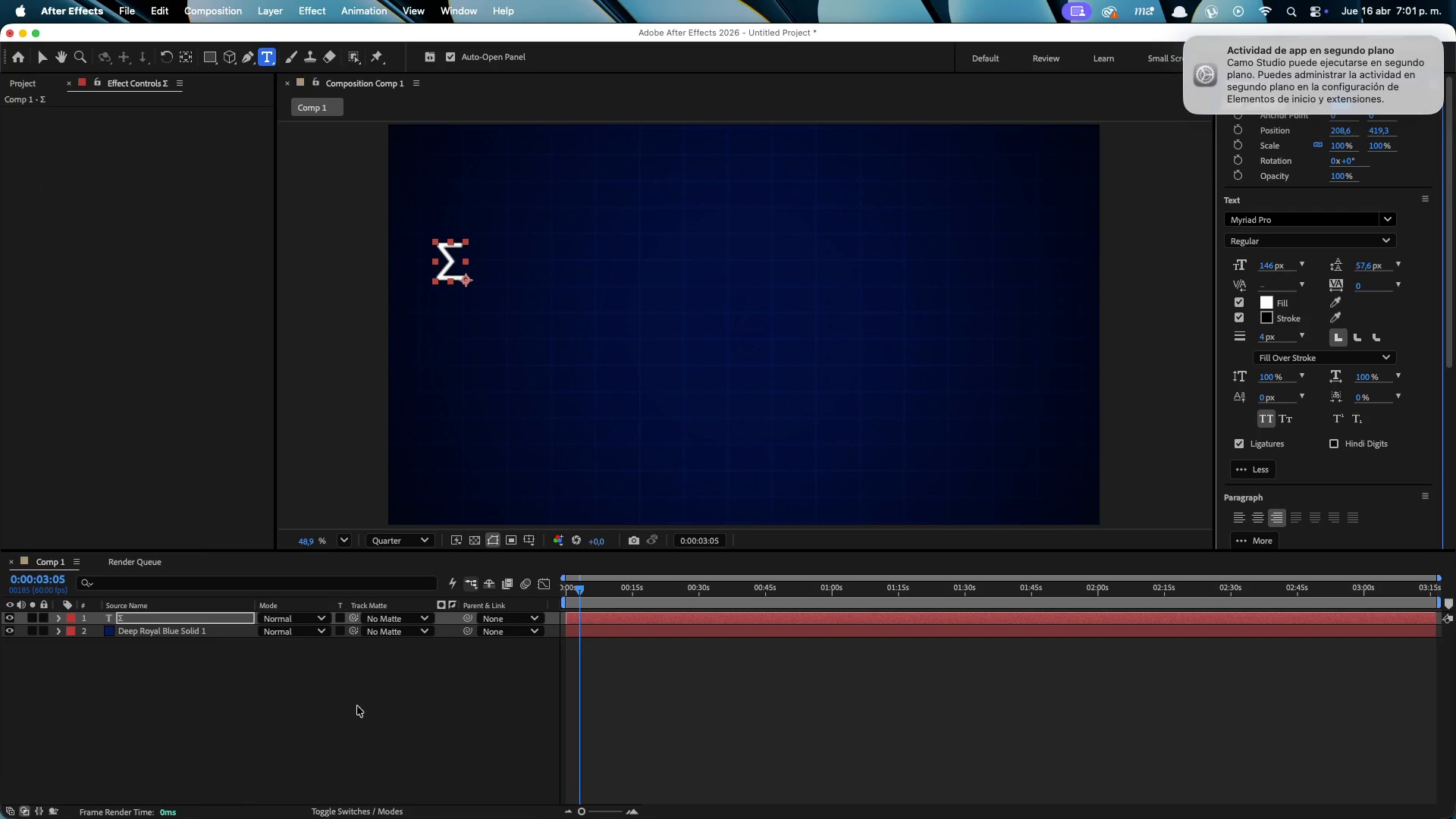 
left_click([332, 702])
 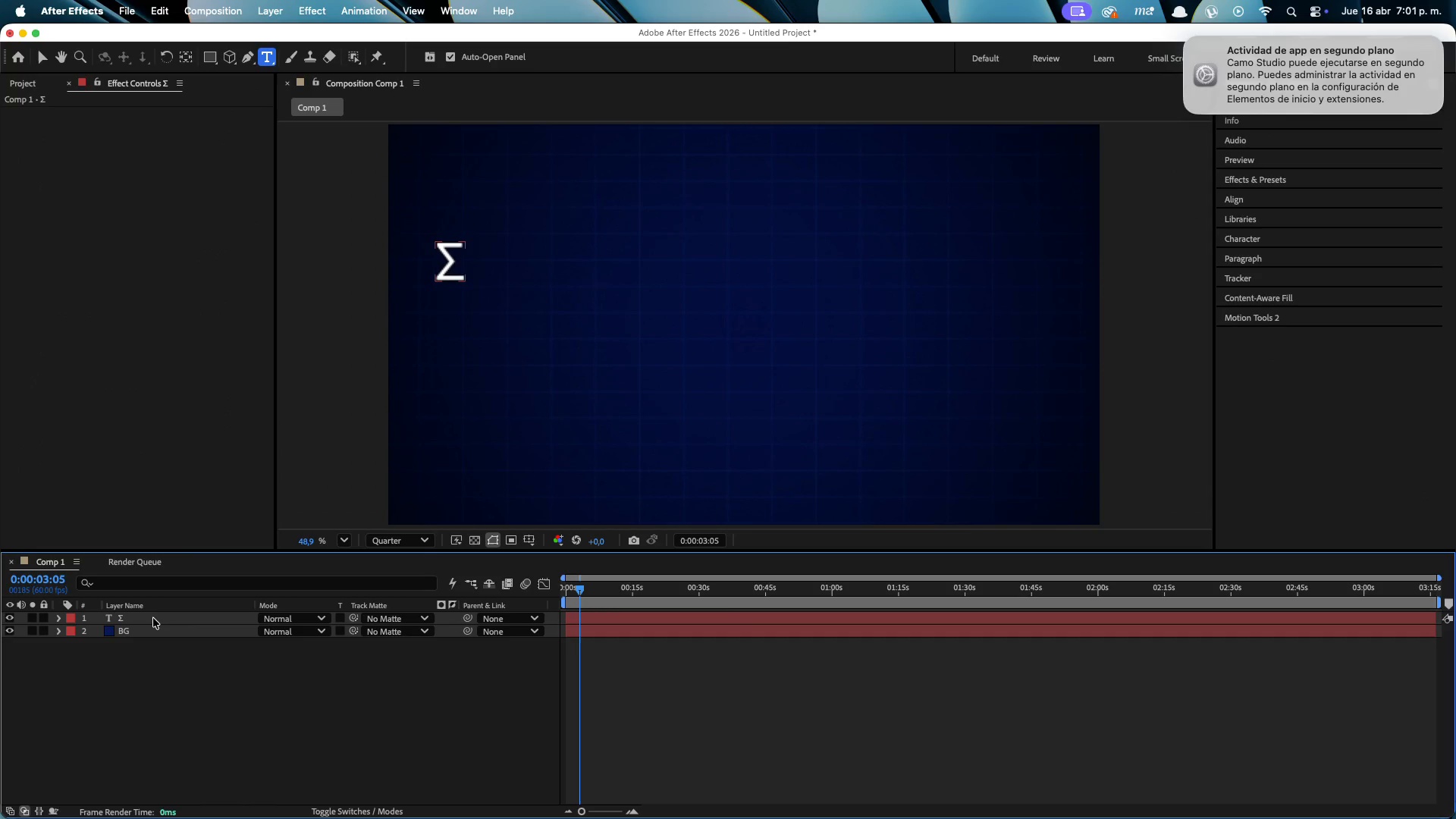 
double_click([146, 617])
 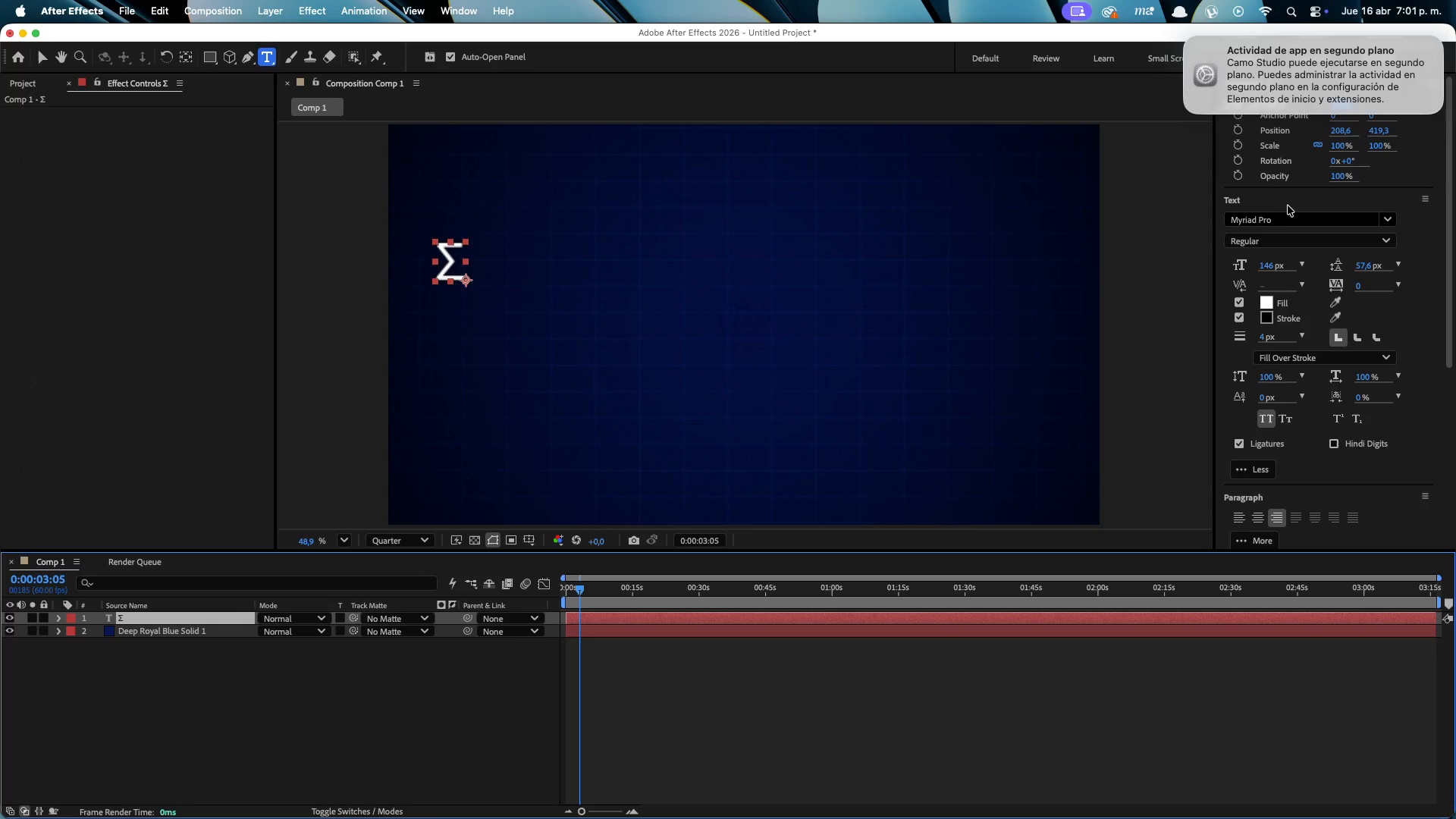 
double_click([1276, 217])
 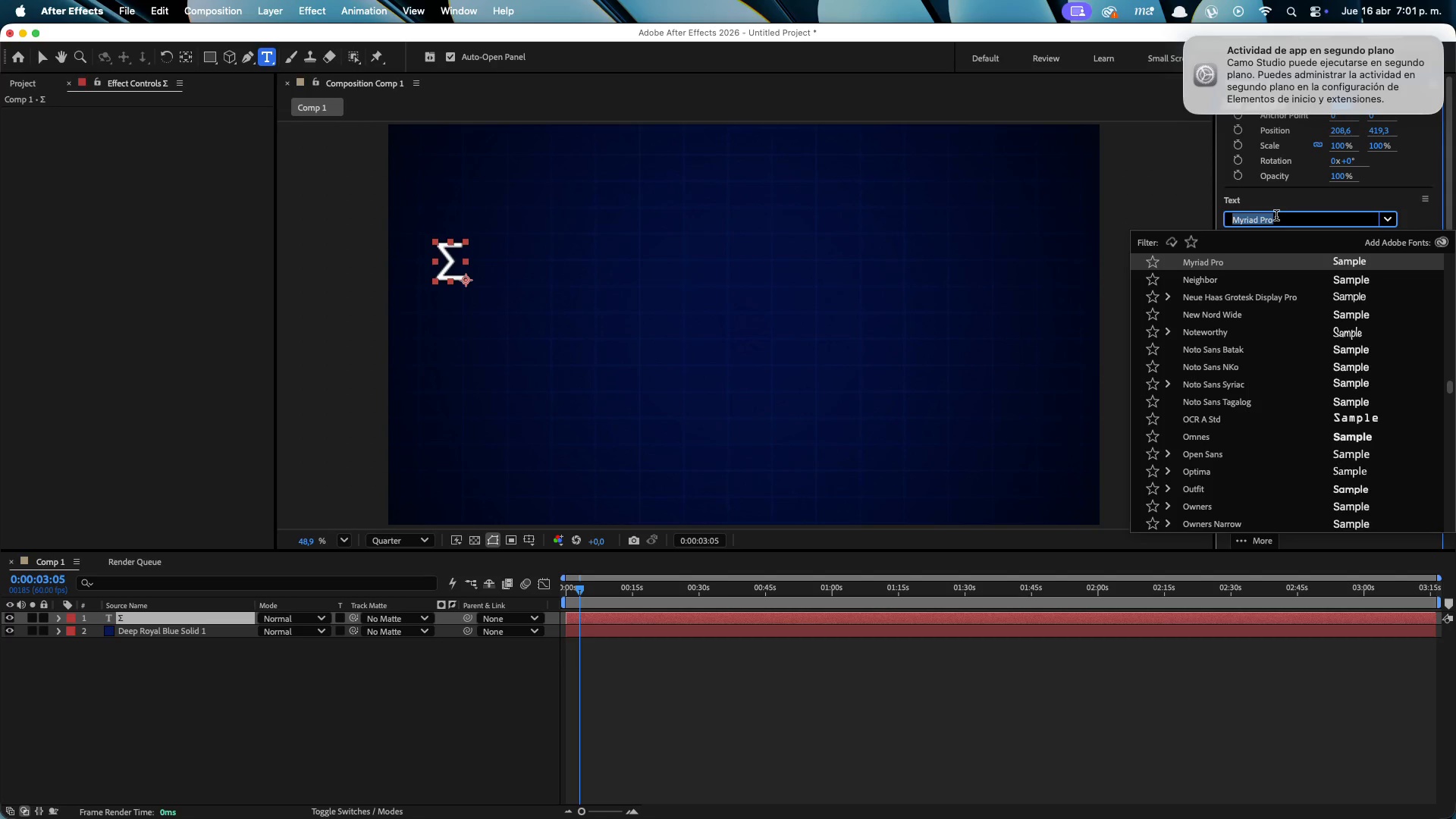 
type(poppi)
 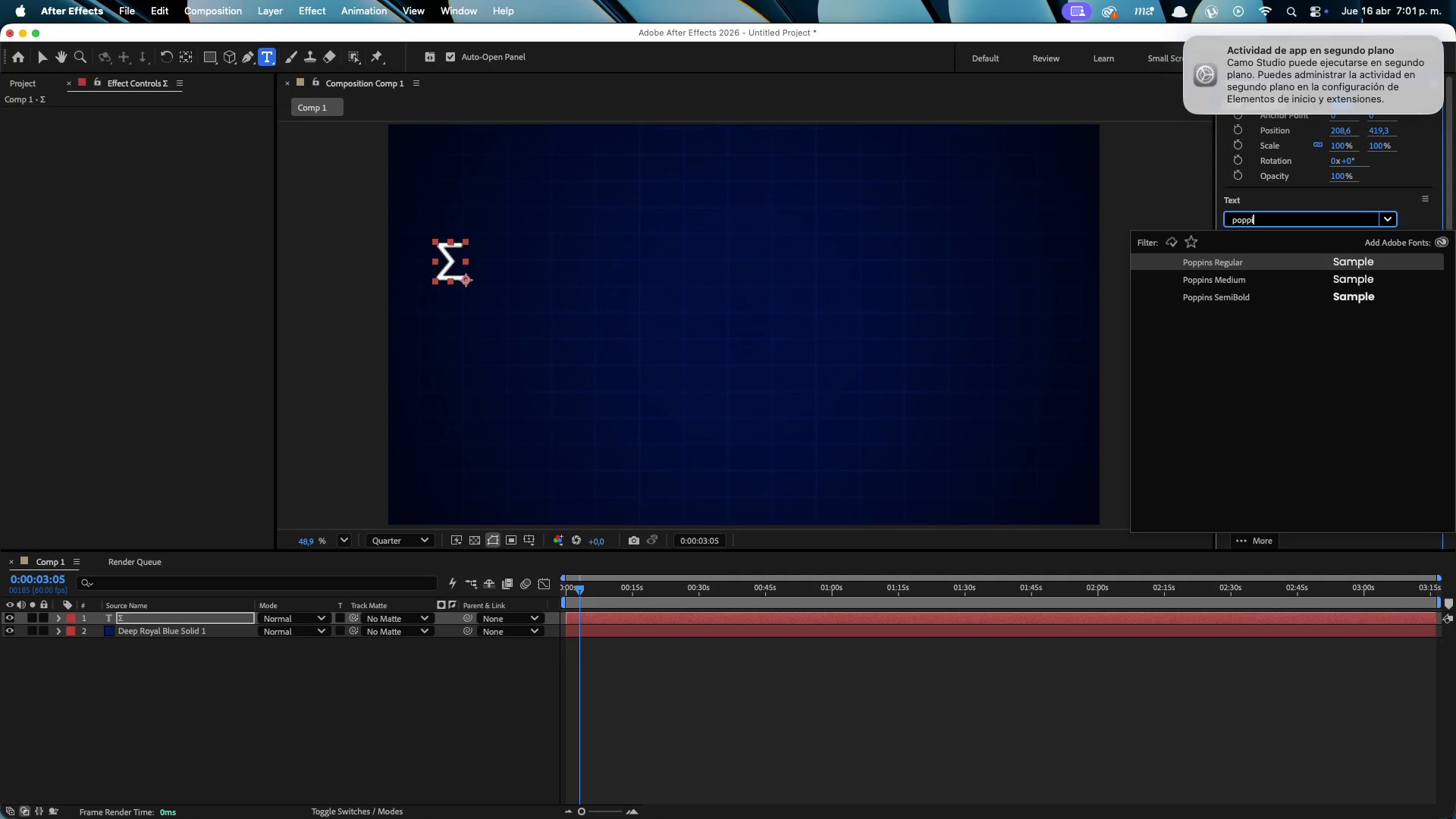 
key(Enter)
 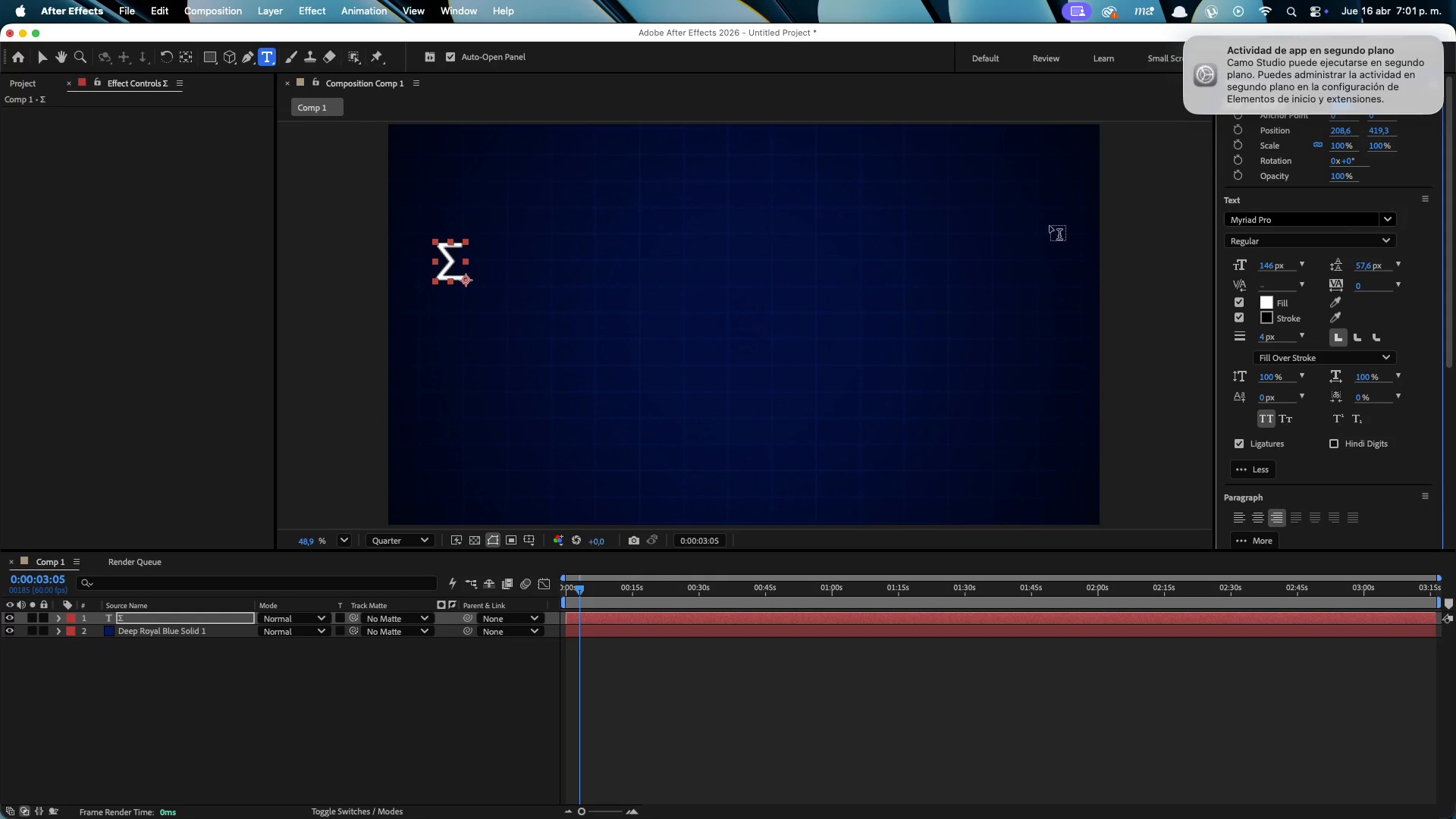 
key(V)
 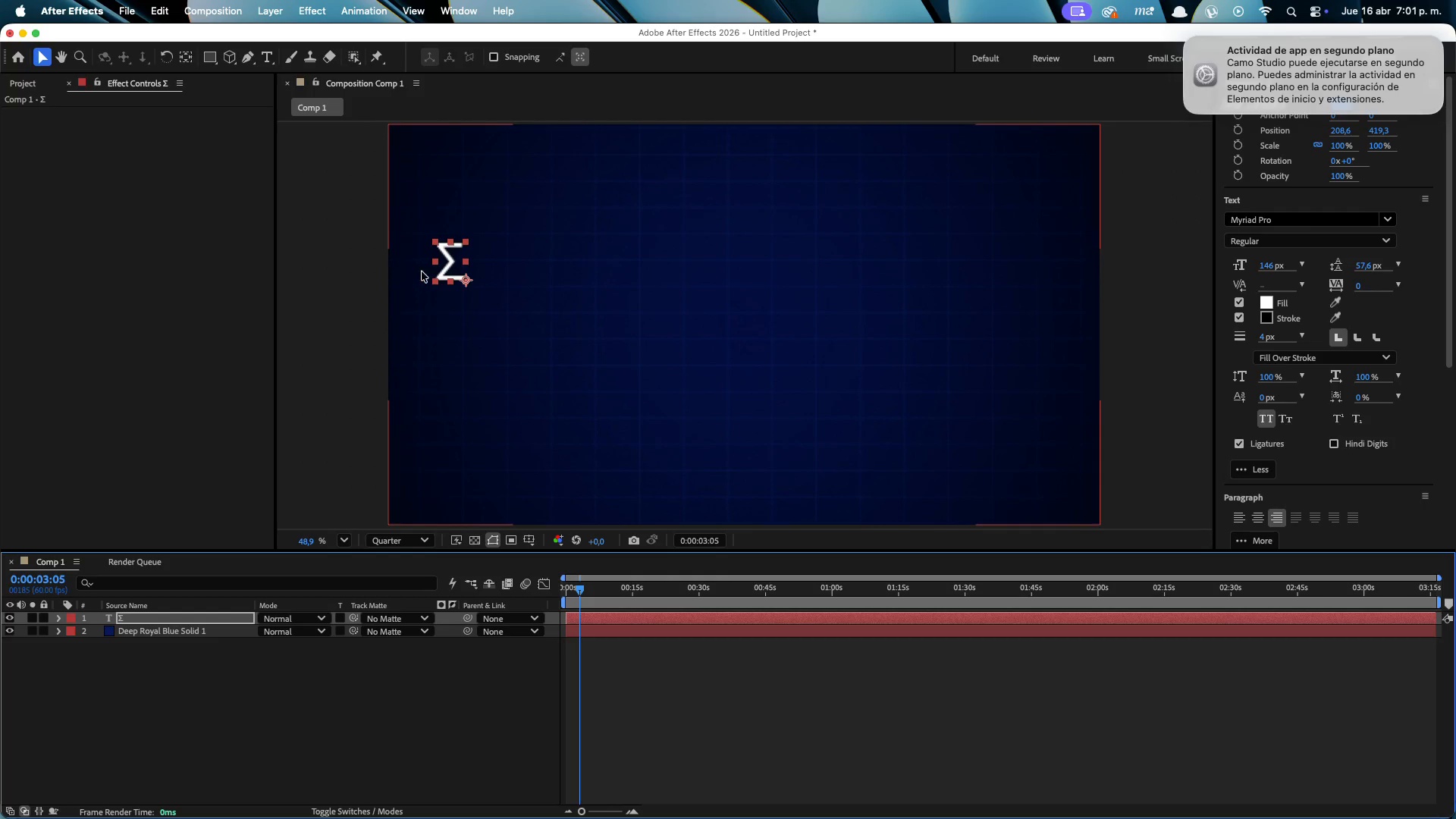 
left_click_drag(start_coordinate=[450, 268], to_coordinate=[472, 303])
 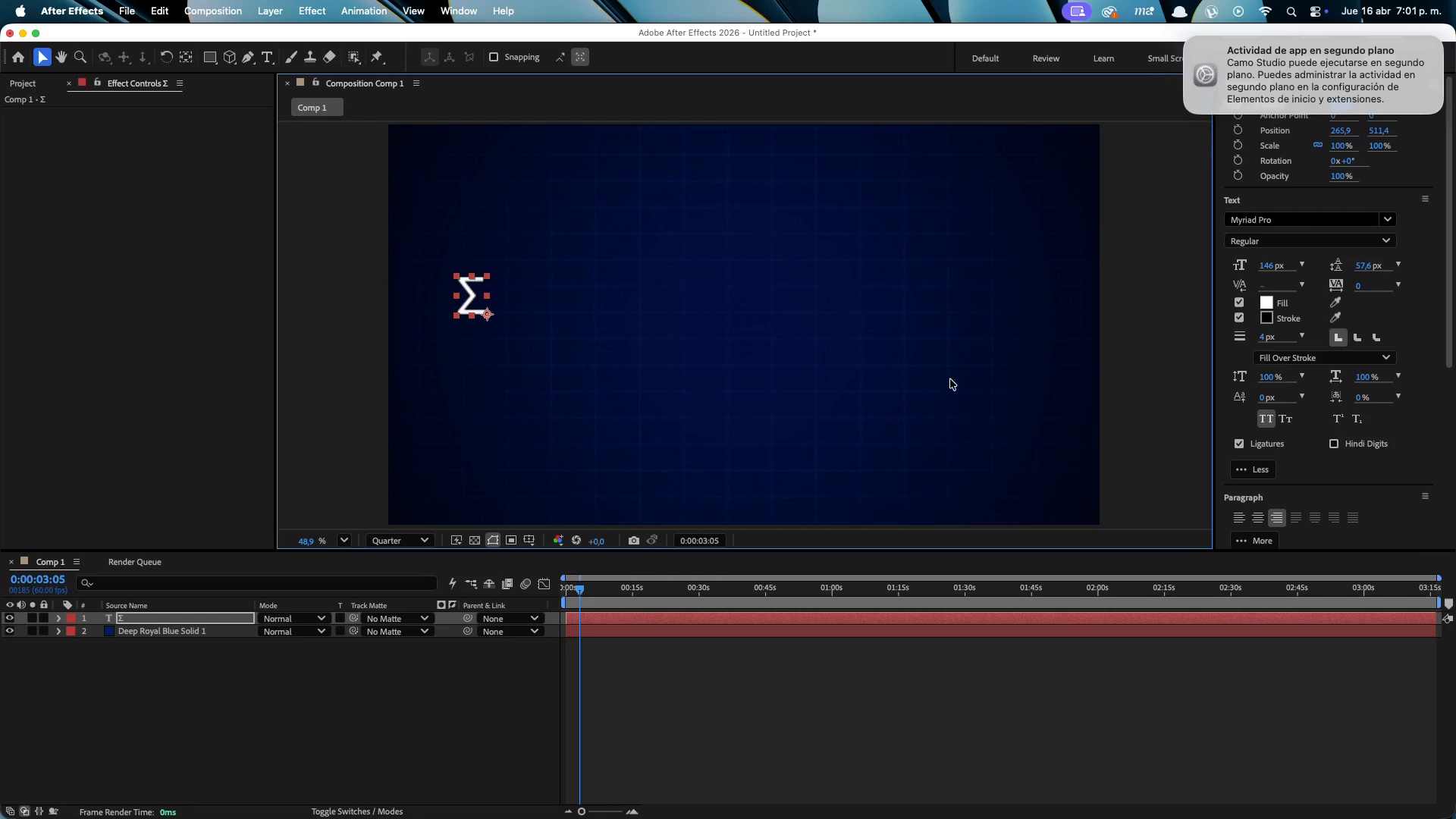 
left_click([454, 290])
 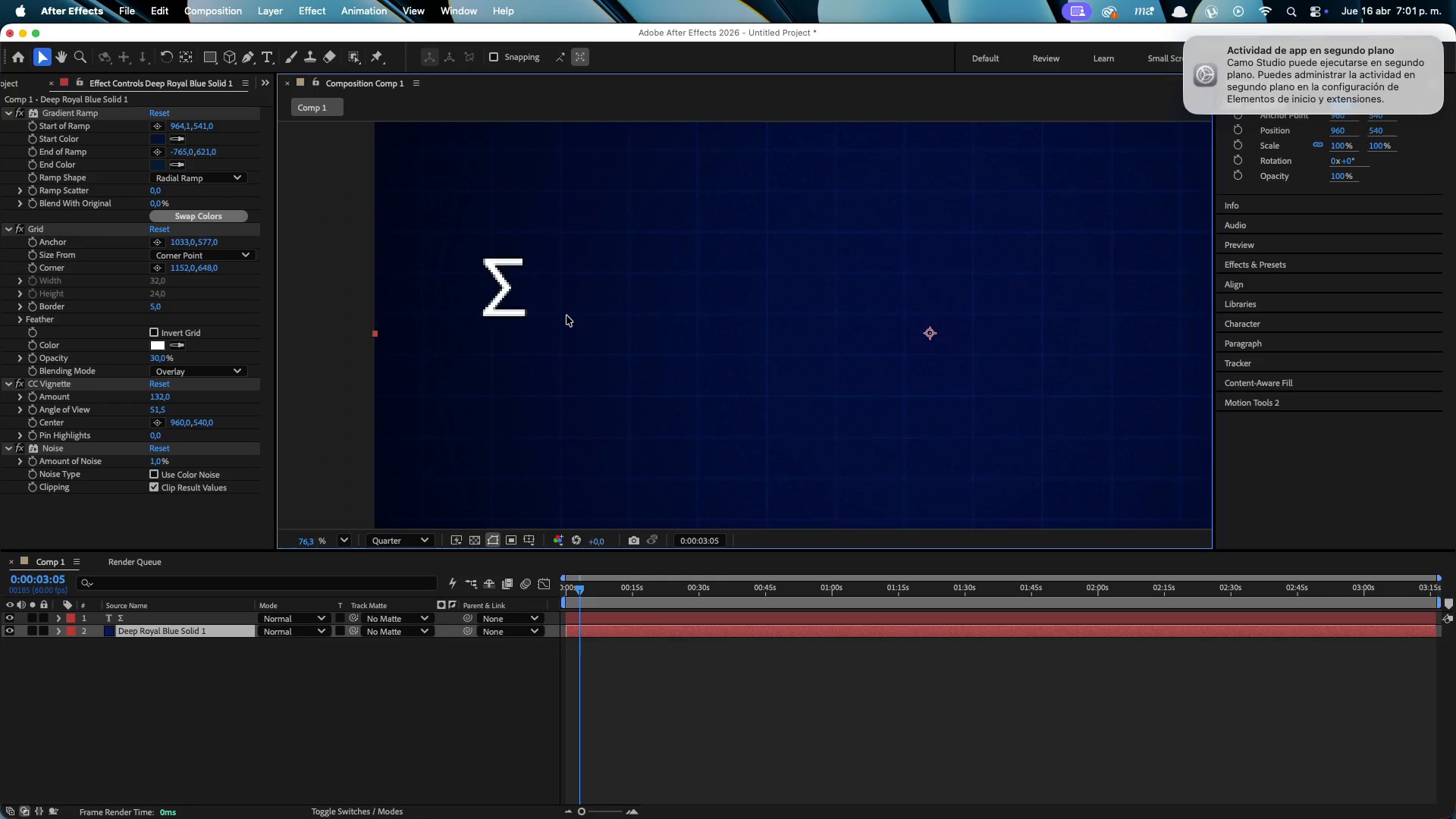 
scroll: coordinate [416, 312], scroll_direction: up, amount: 11.0
 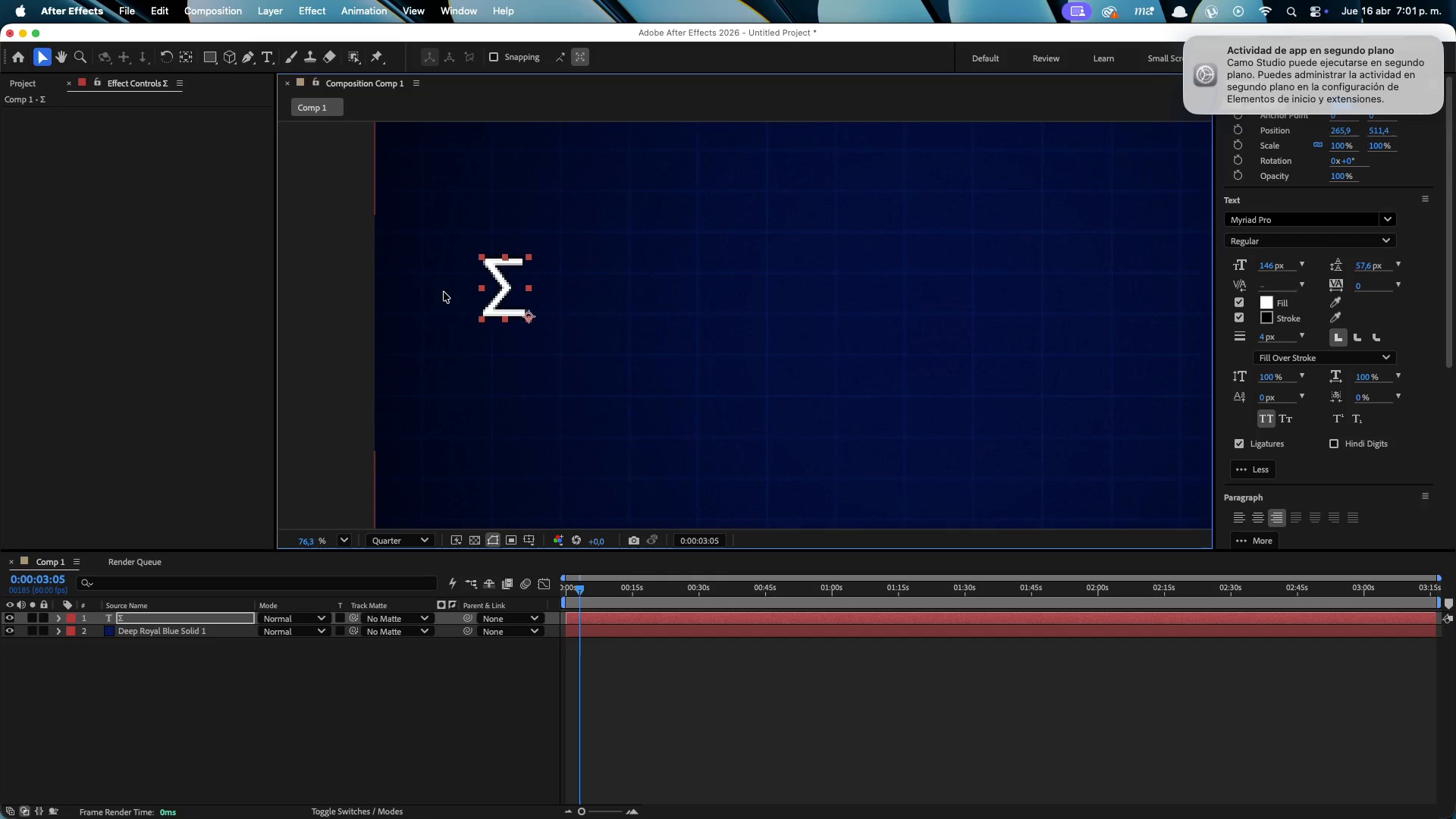 
key(Meta+CommandLeft)
 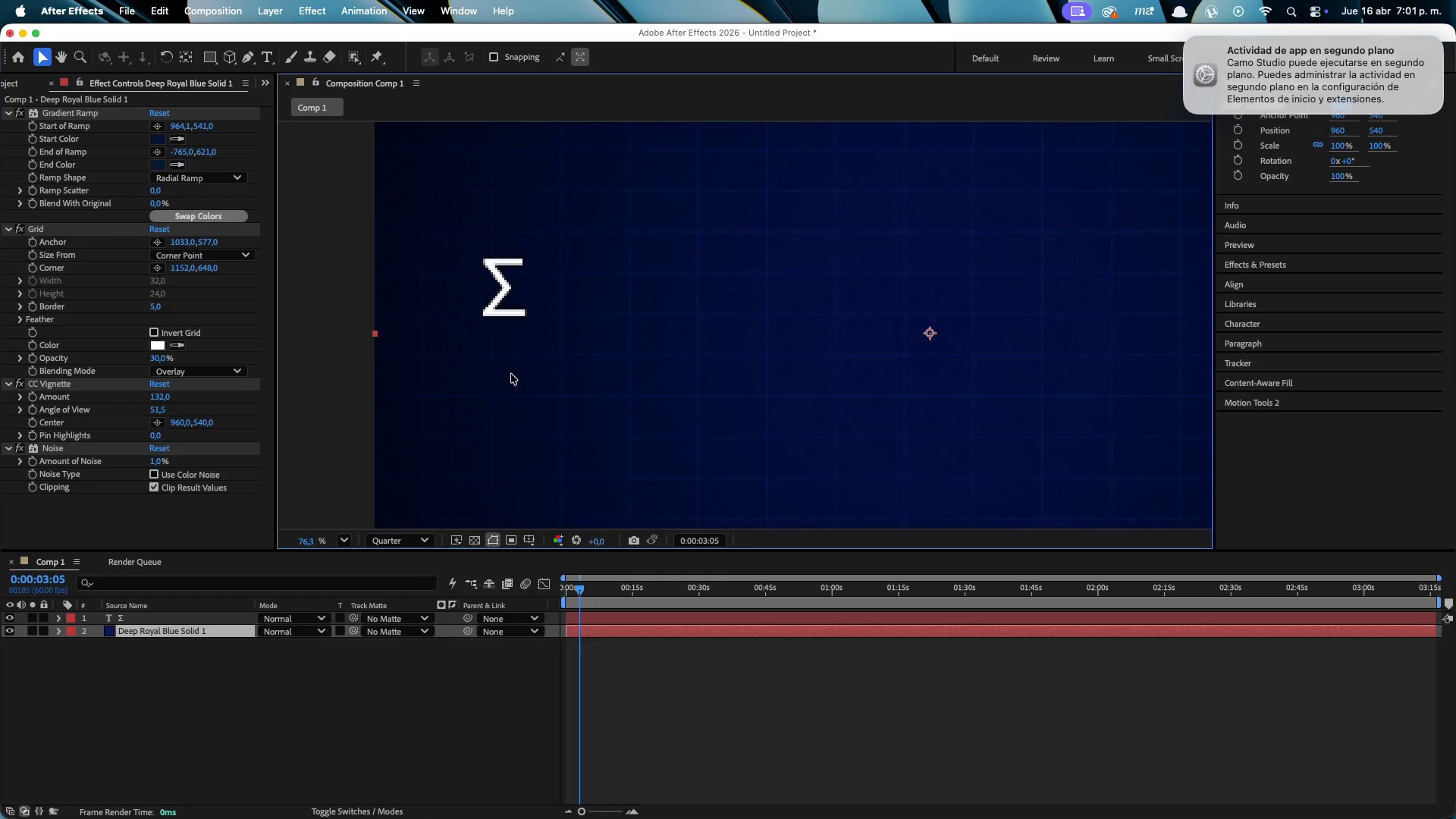 
key(Meta+1)
 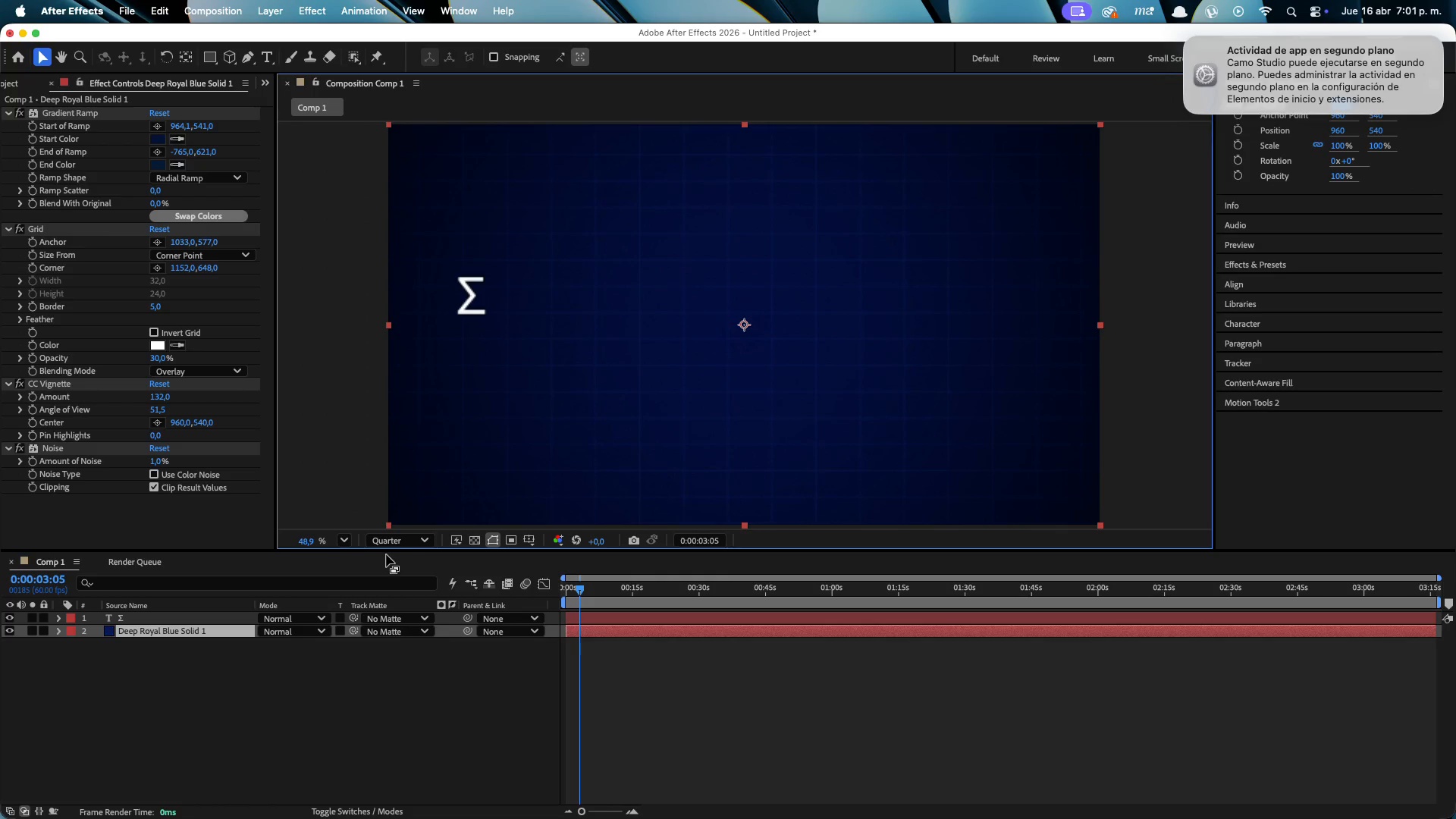 
double_click([394, 538])
 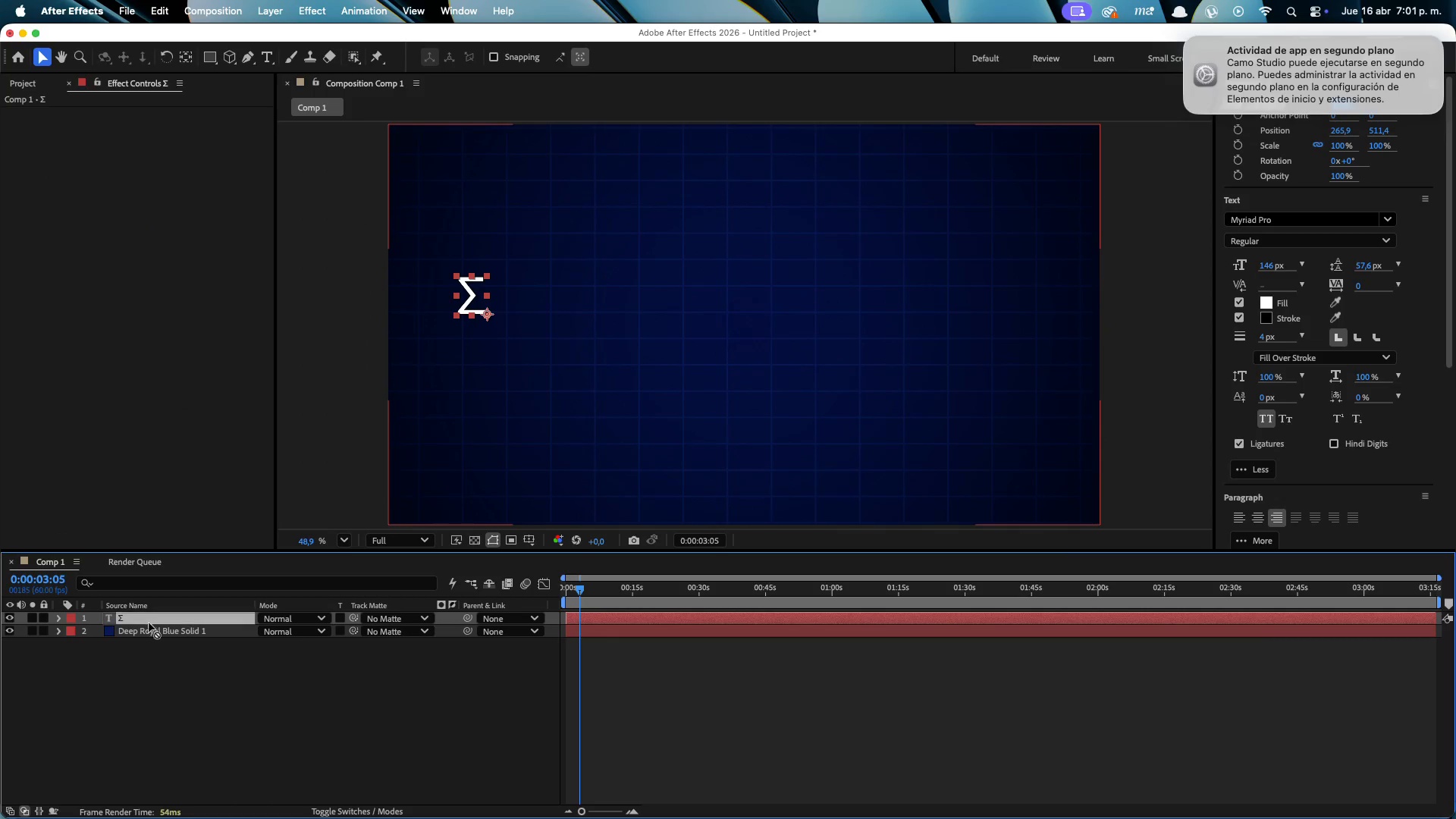 
left_click([501, 362])
 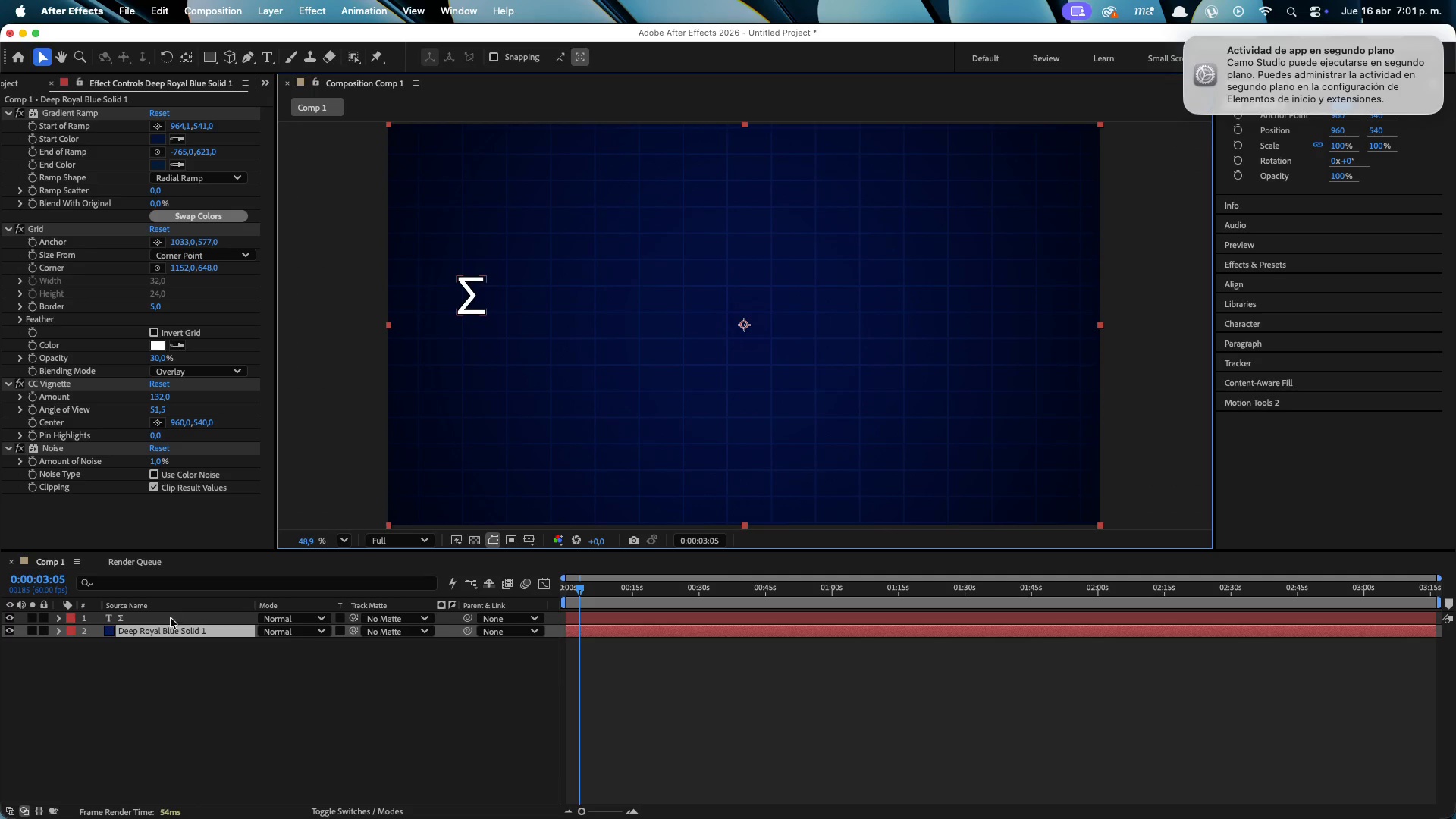 
left_click([167, 620])
 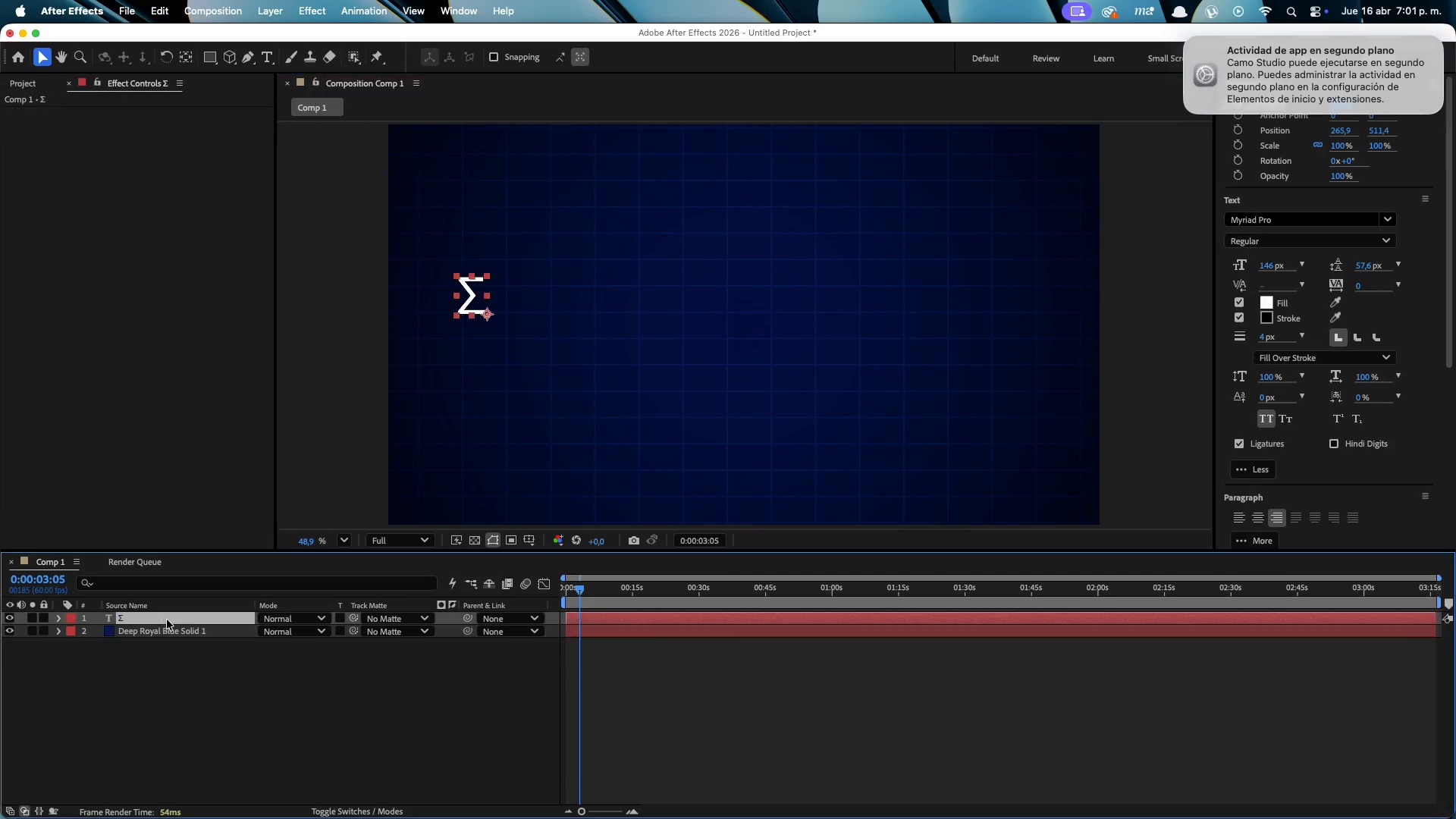 
key(Control+ControlLeft)
 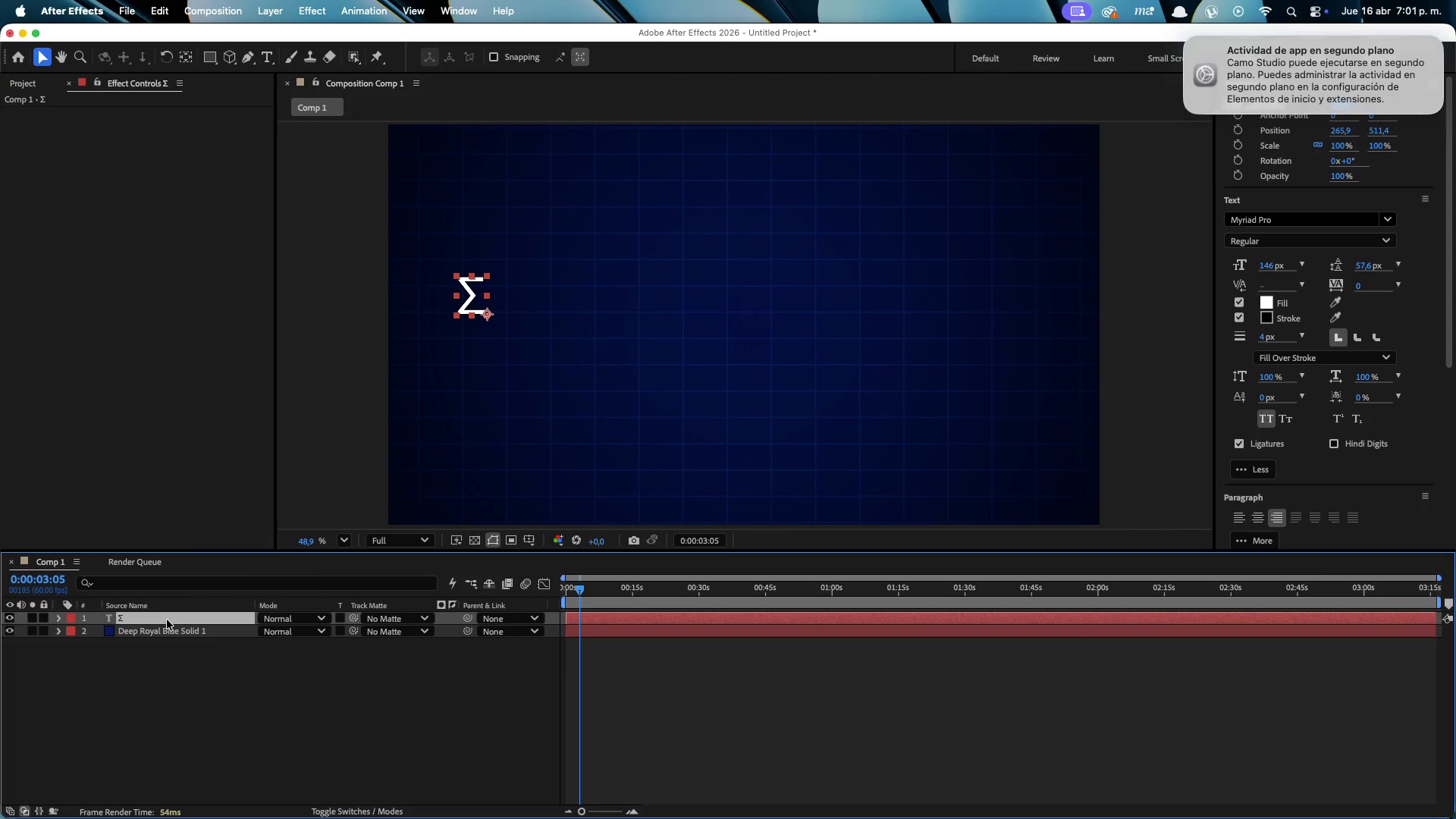 
key(Control+Space)
 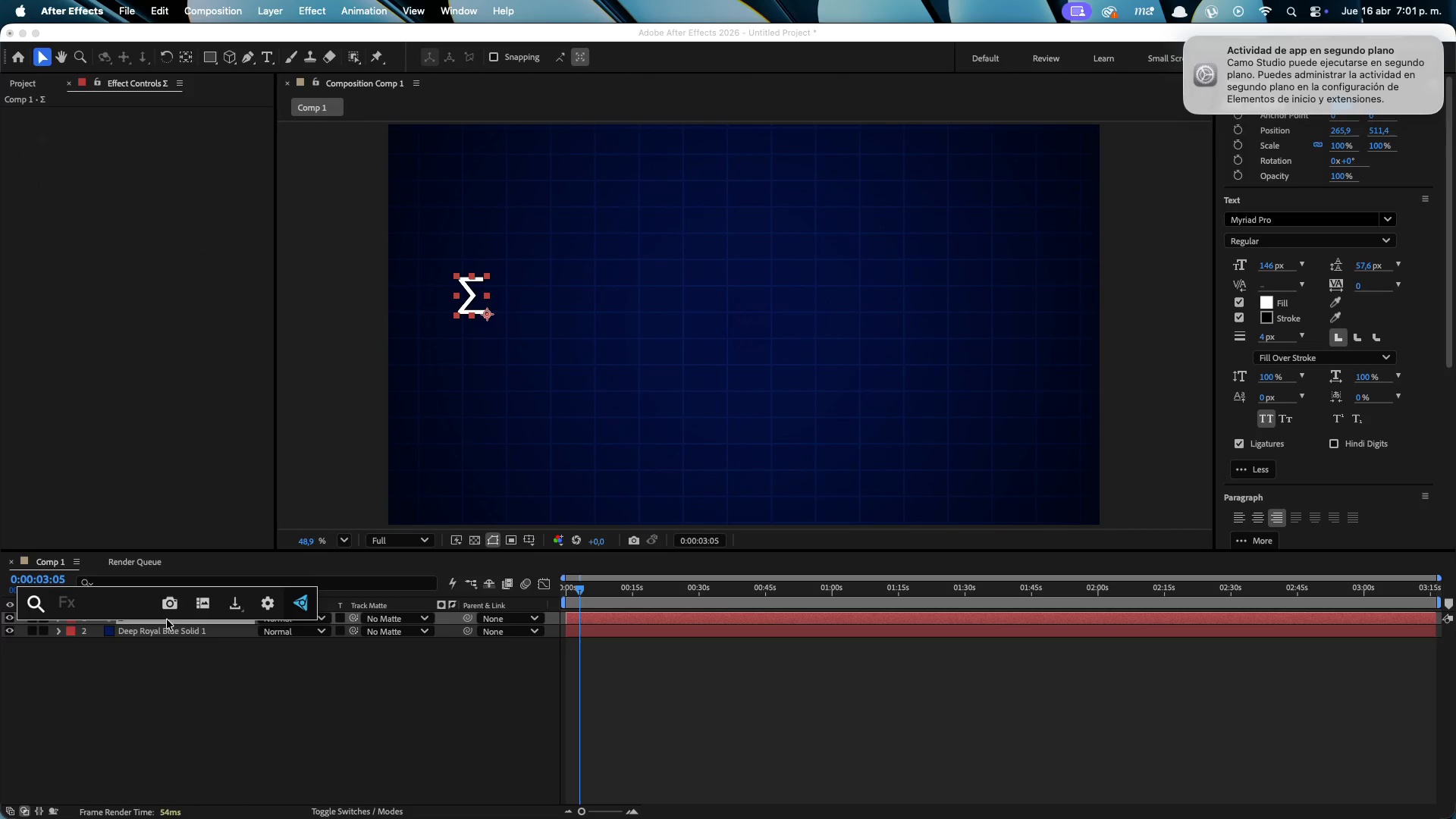 
type(drop )
 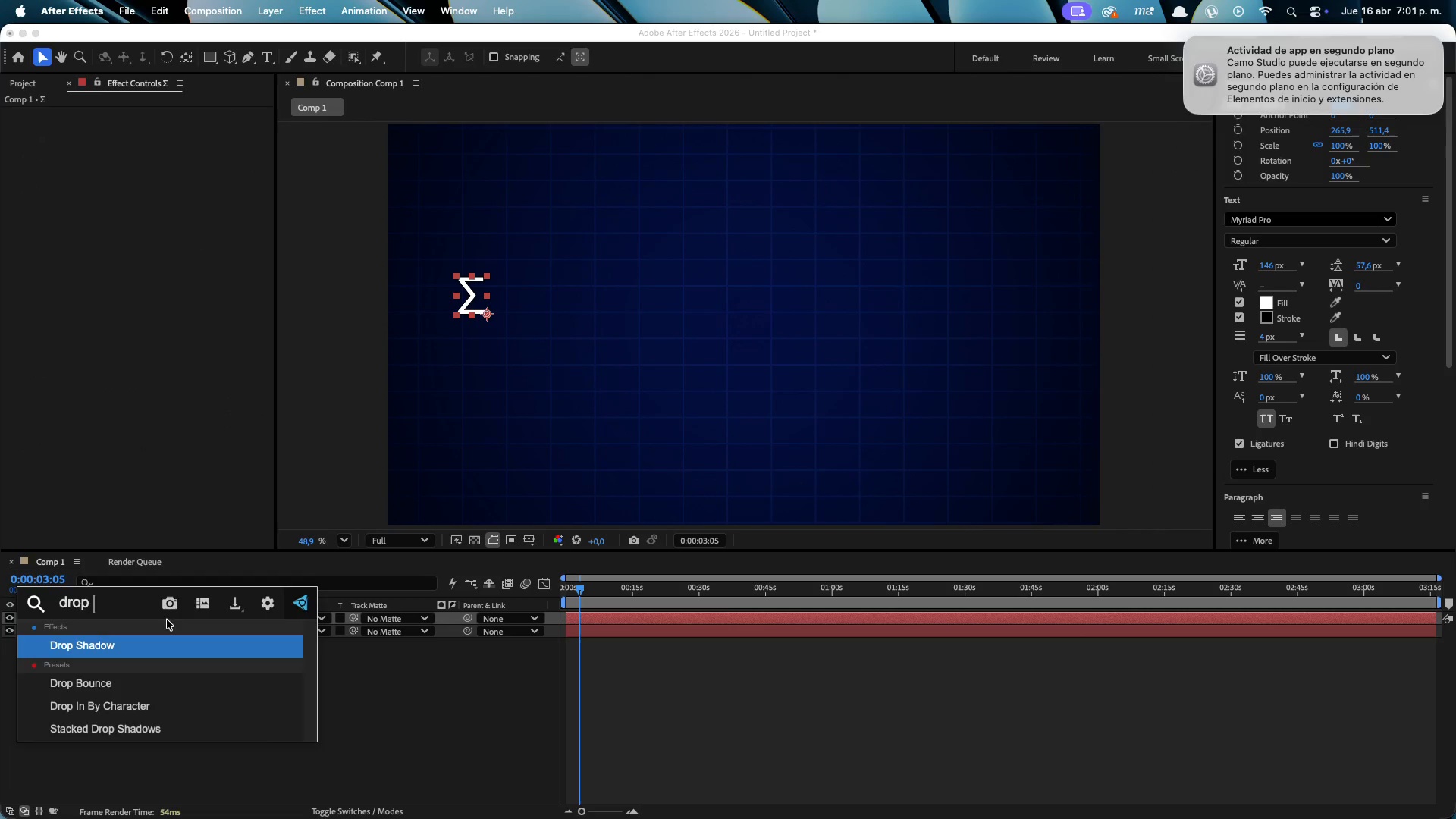 
key(Enter)
 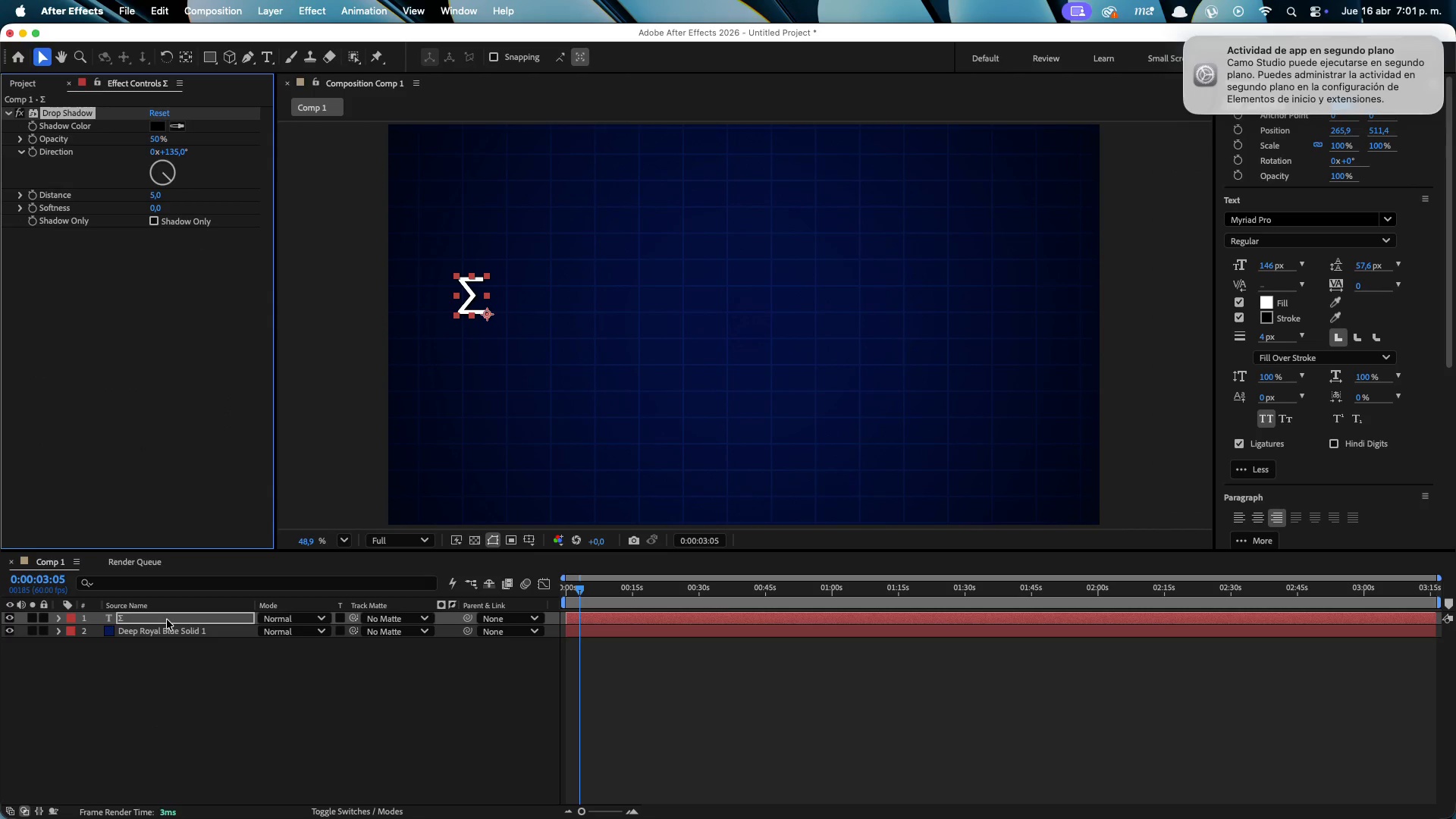 
key(Meta+Z)
 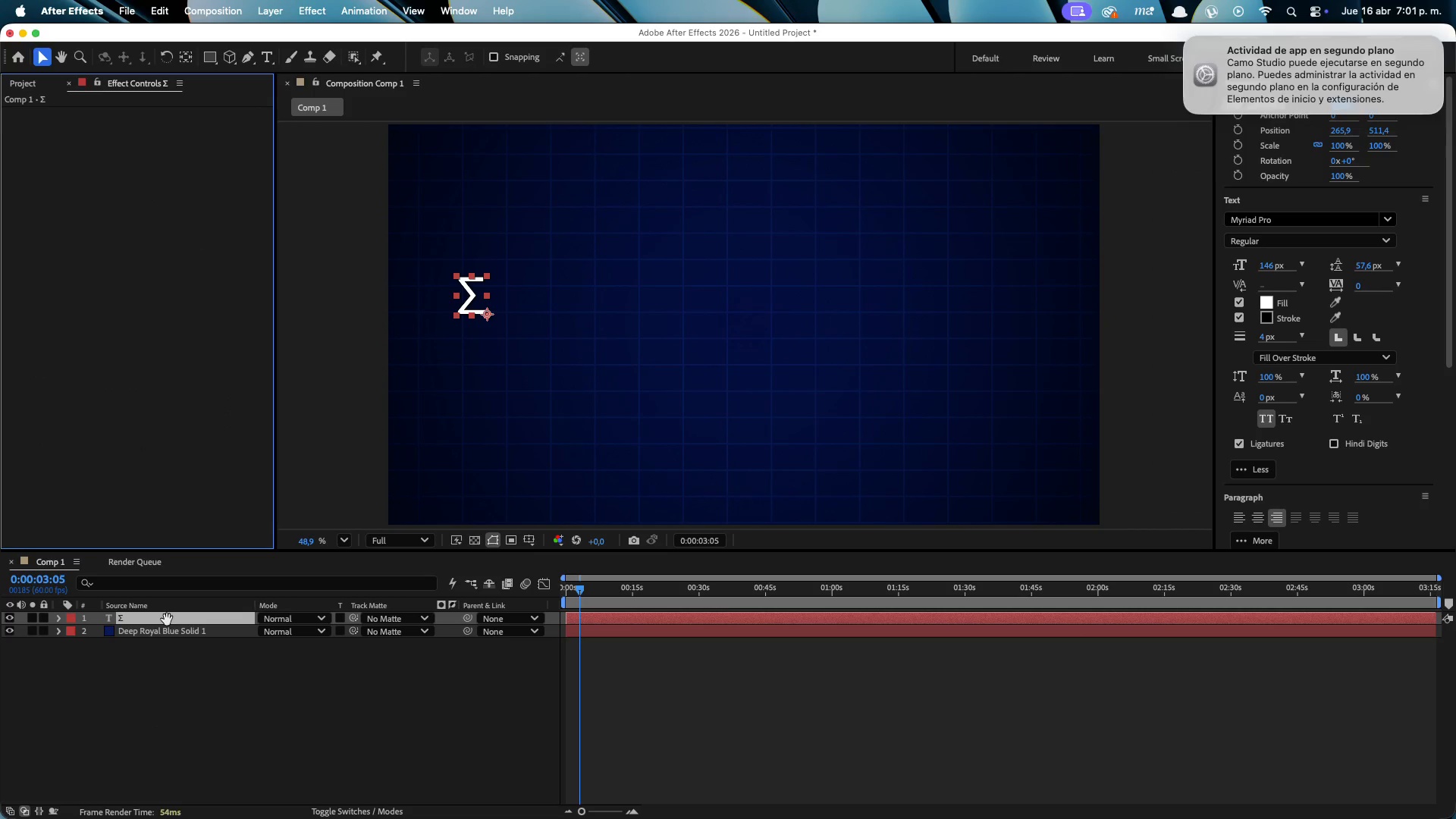 
key(Space)
 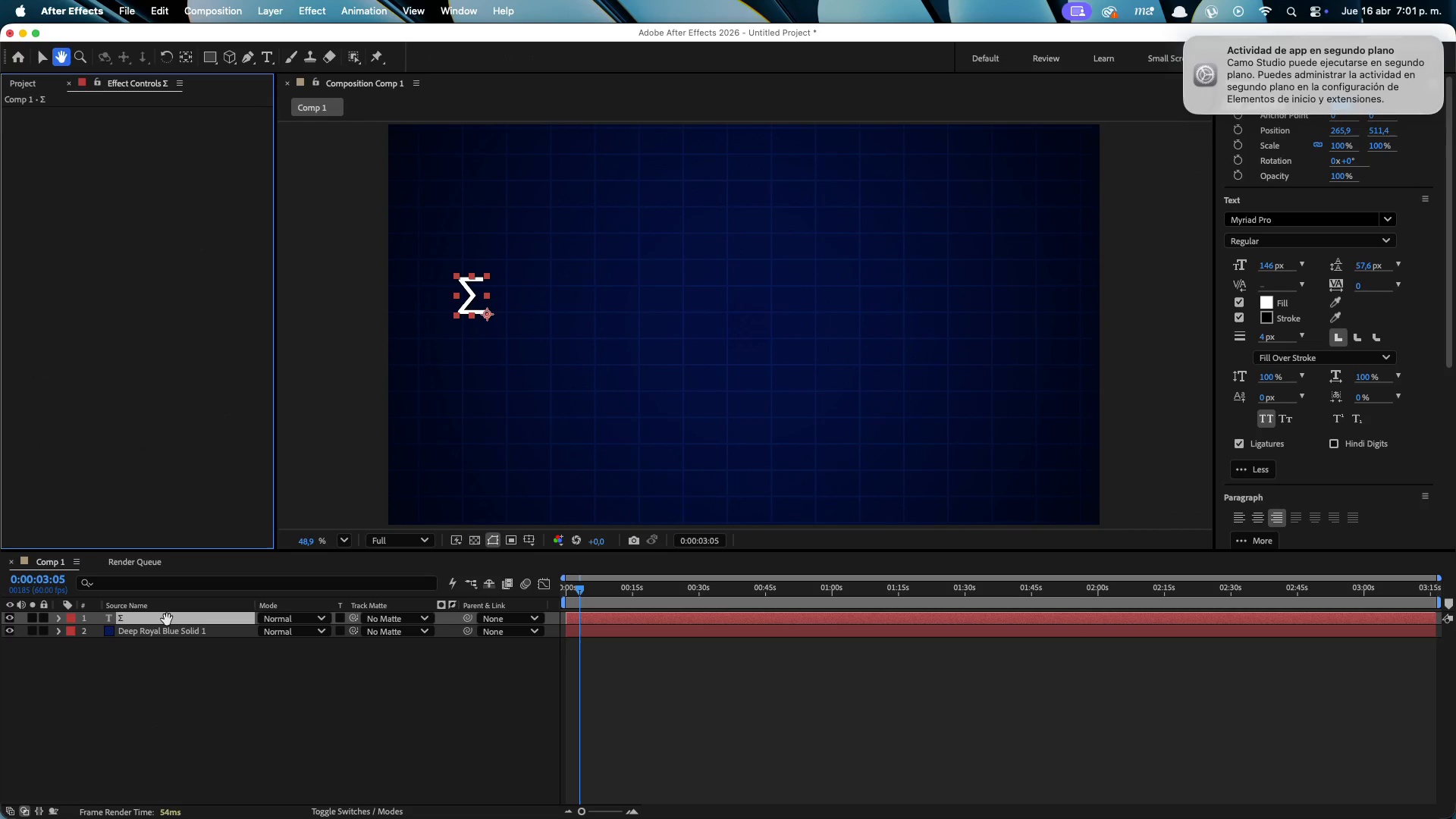 
key(Control+Space)
 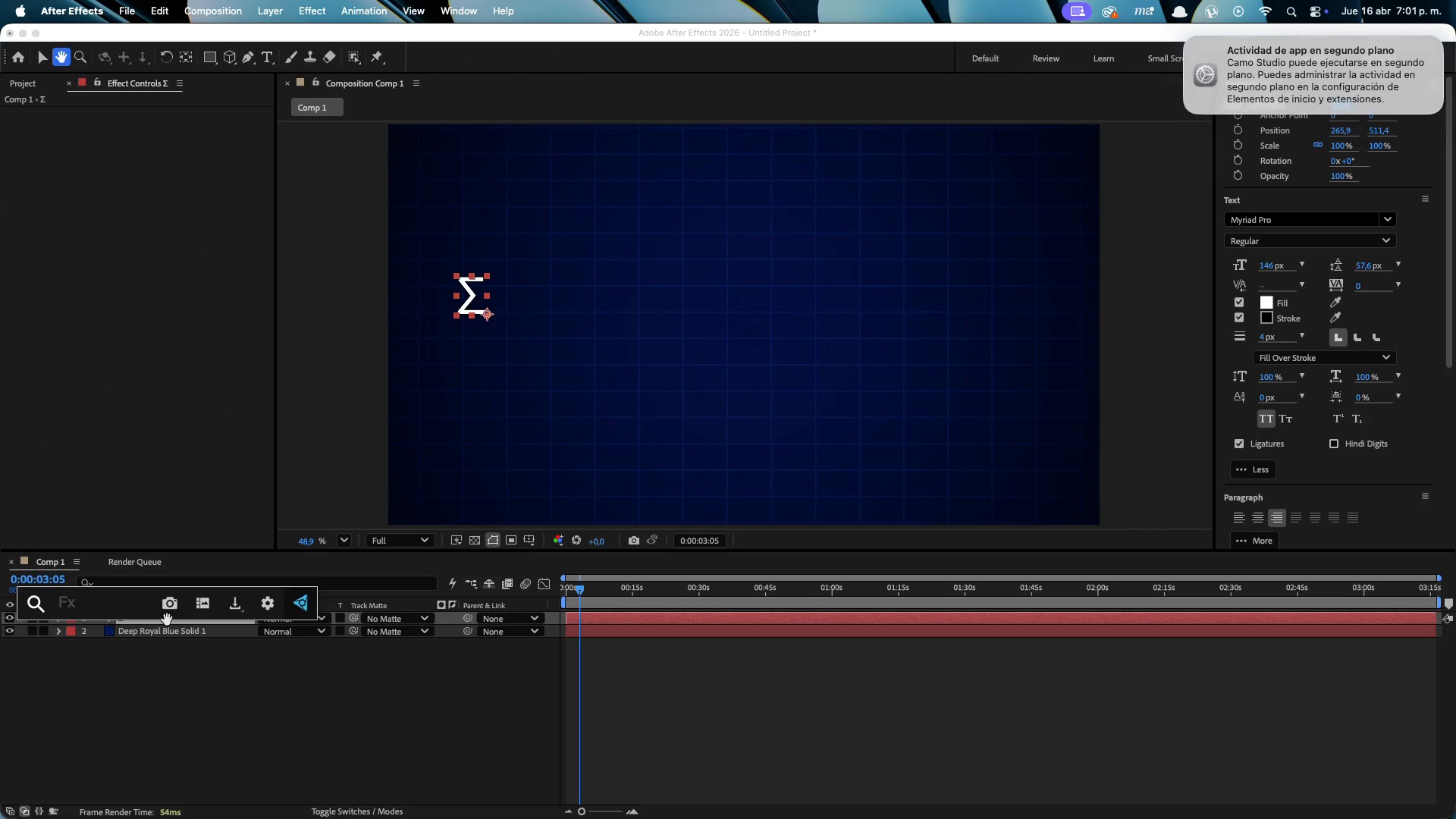 
type(dee)
 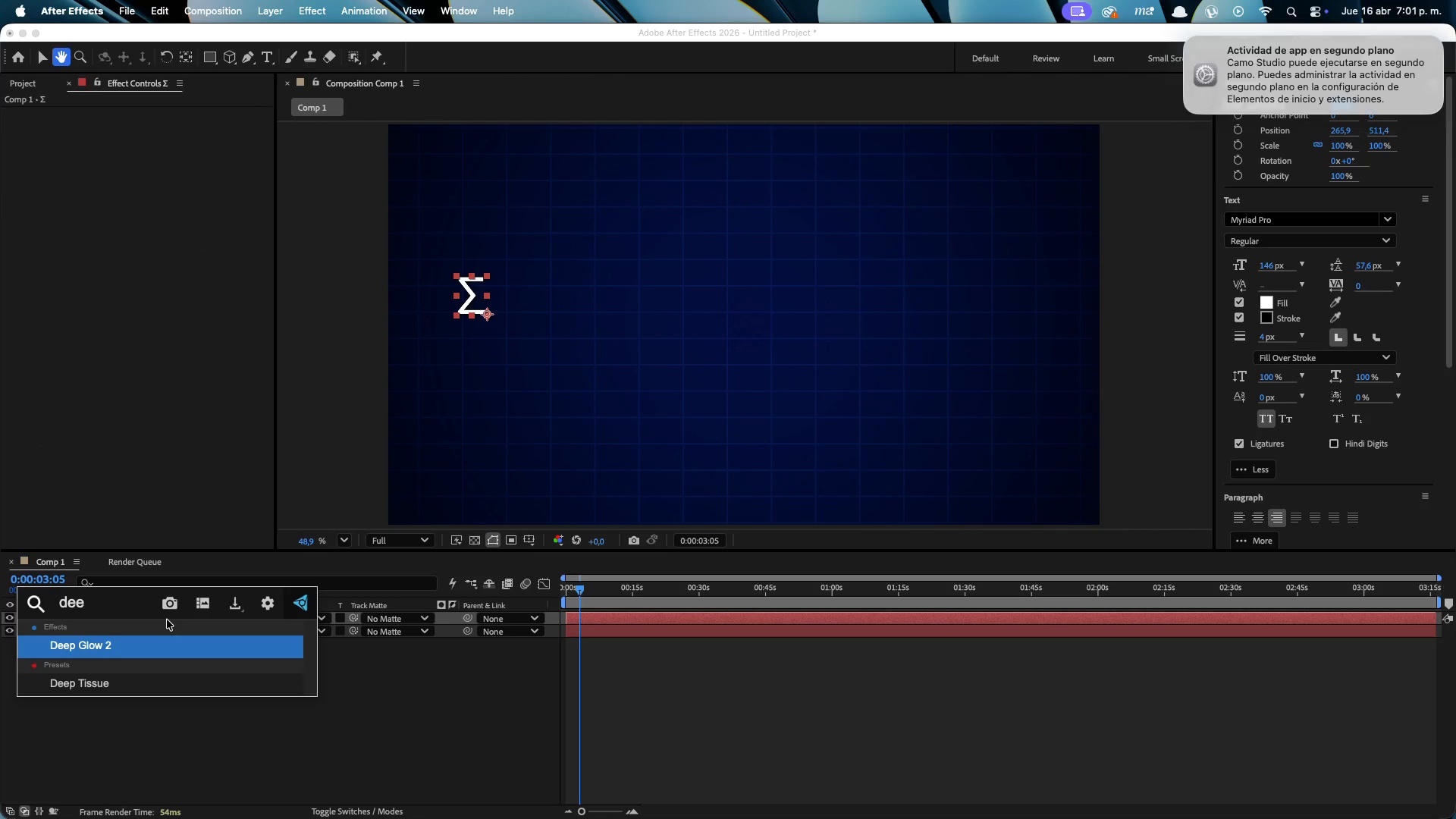 
key(Enter)
 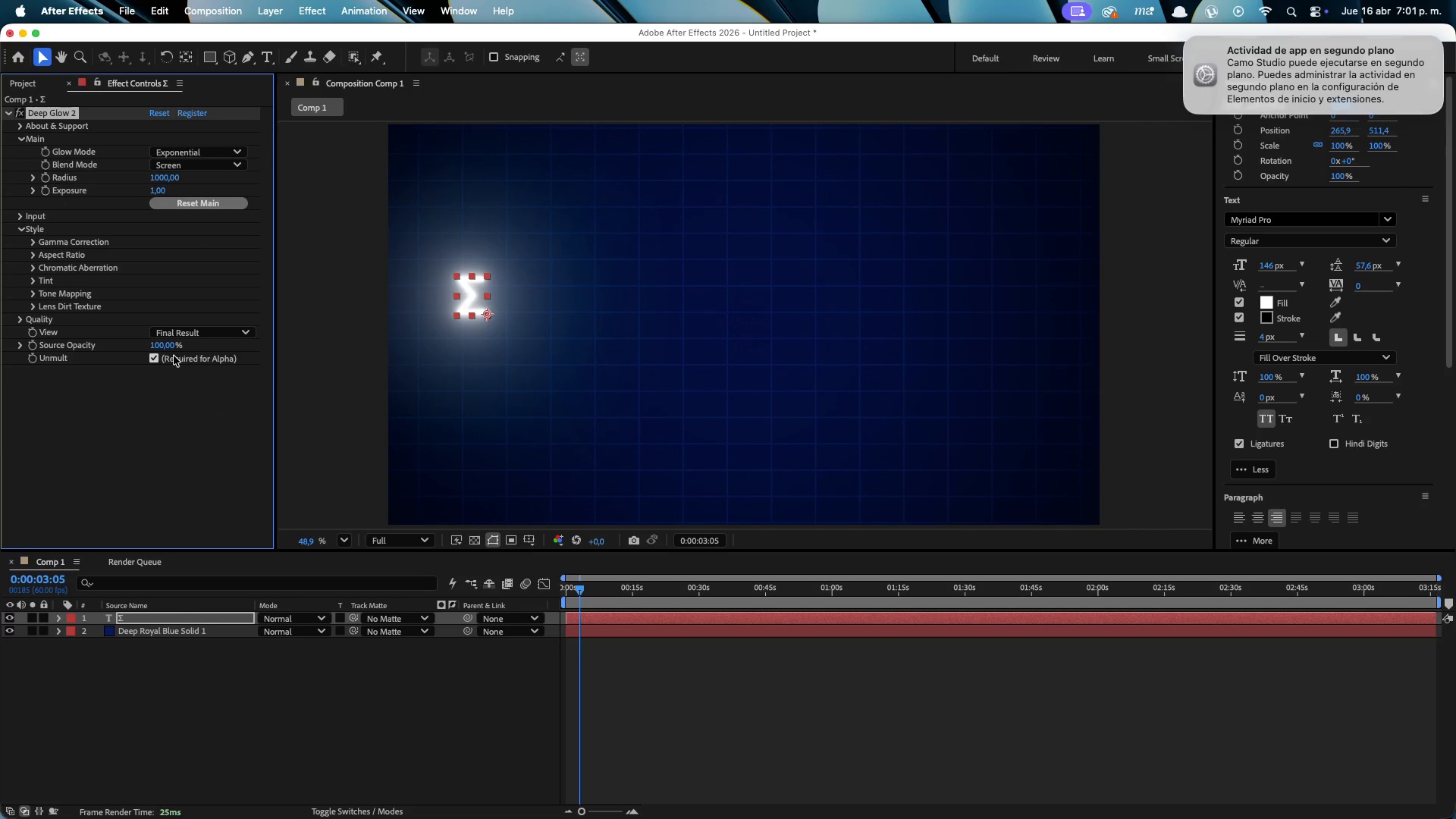 
left_click([160, 187])
 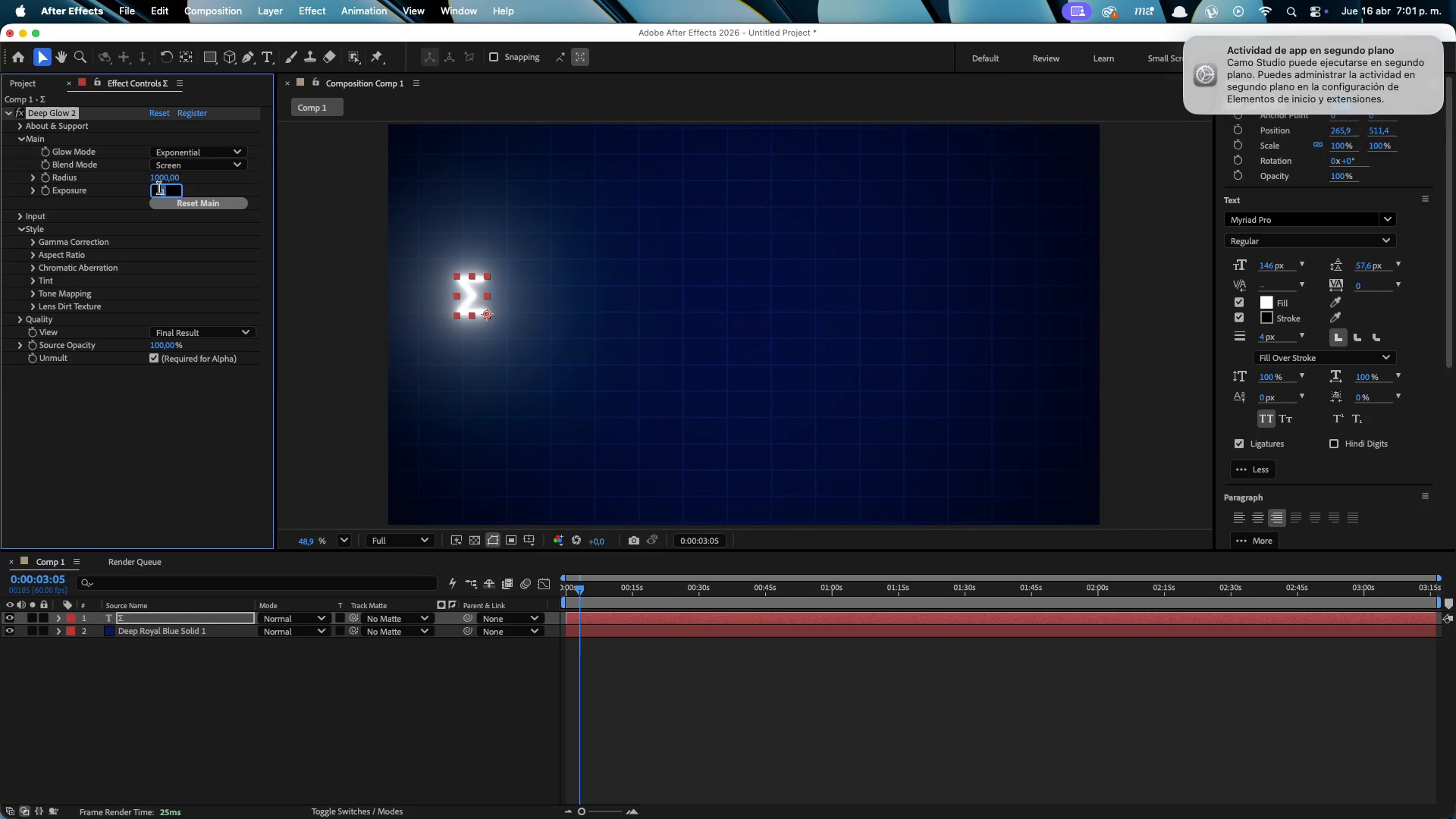 
key(0)
 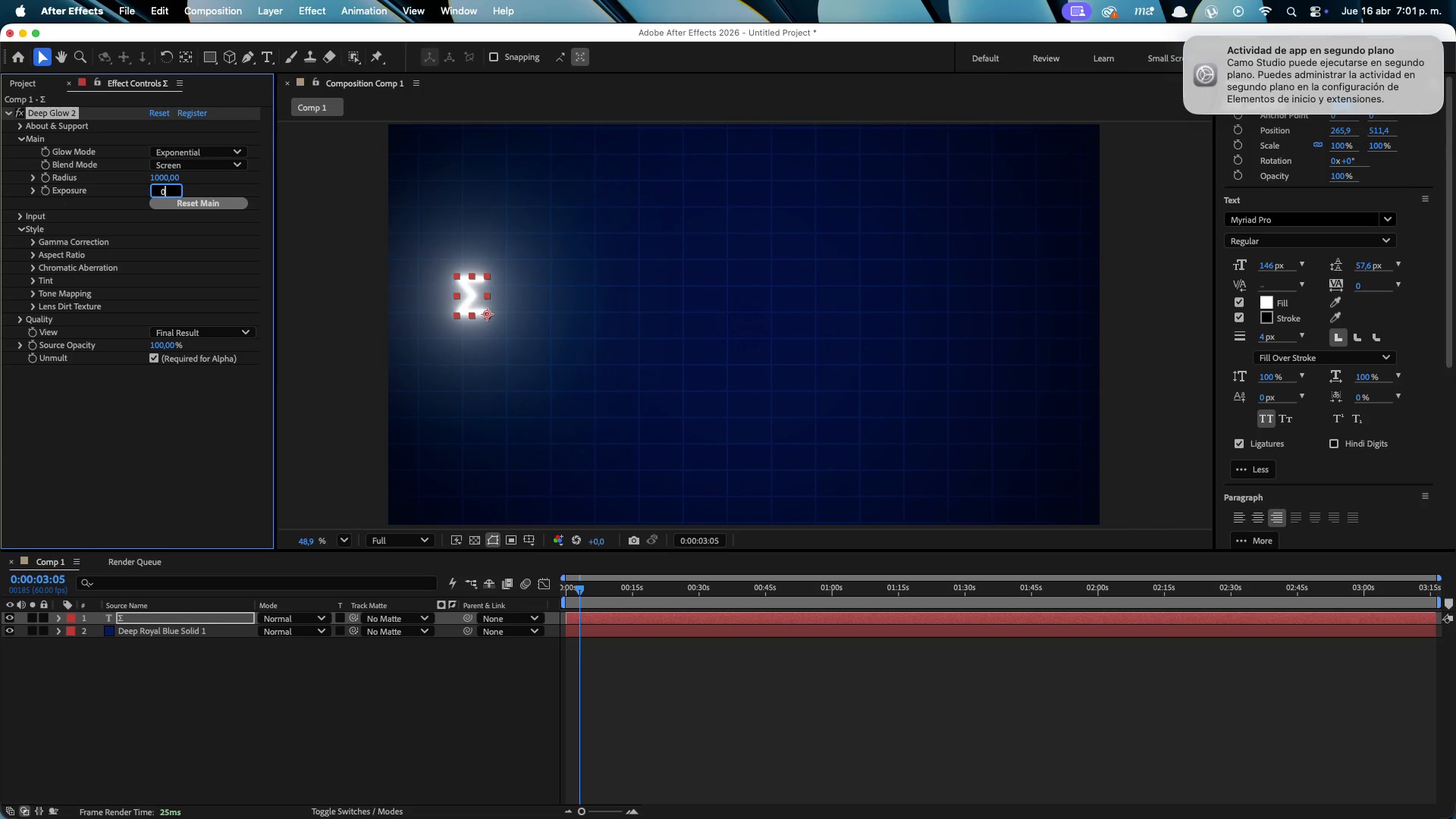 
key(Comma)
 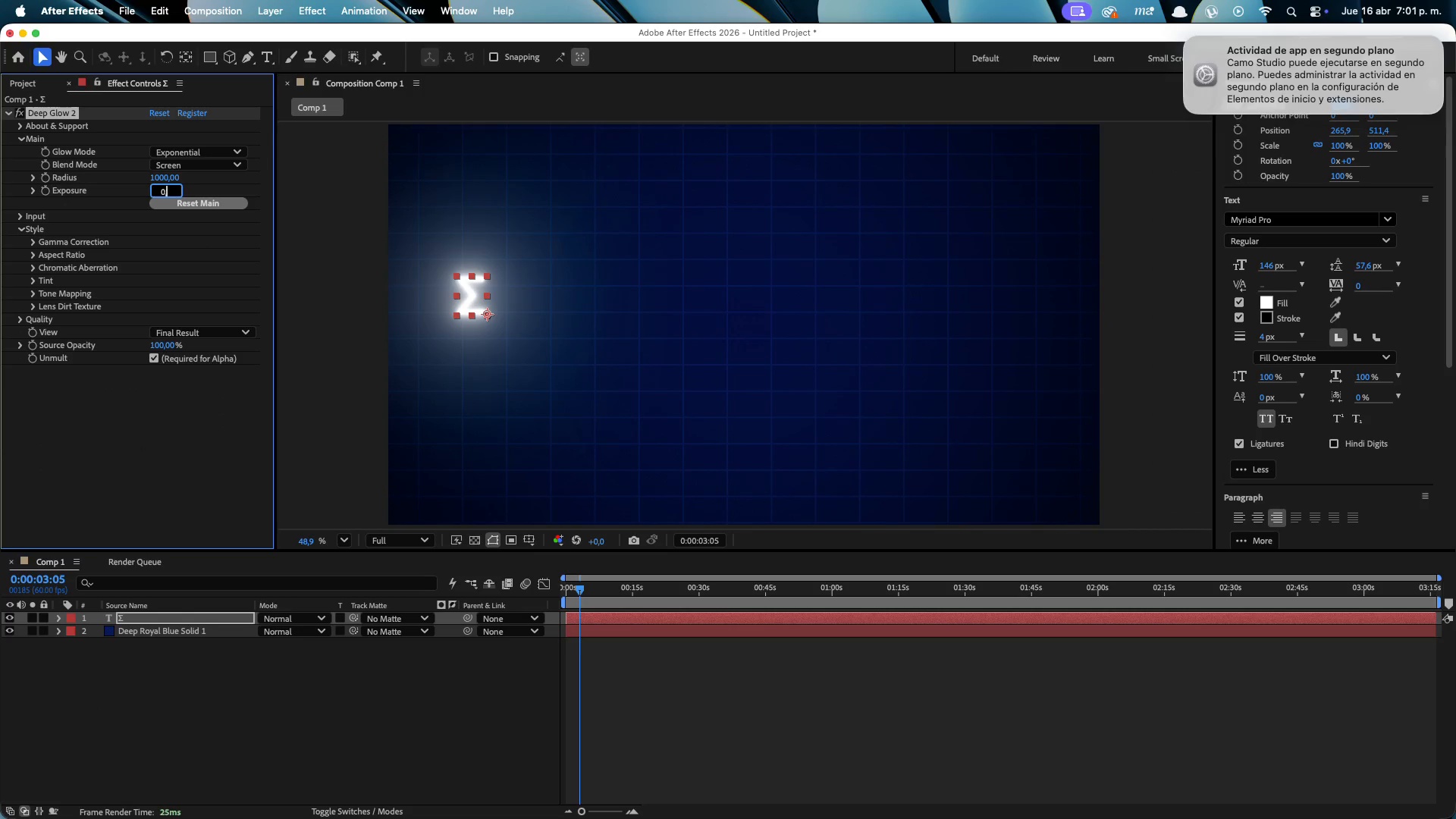 
key(2)
 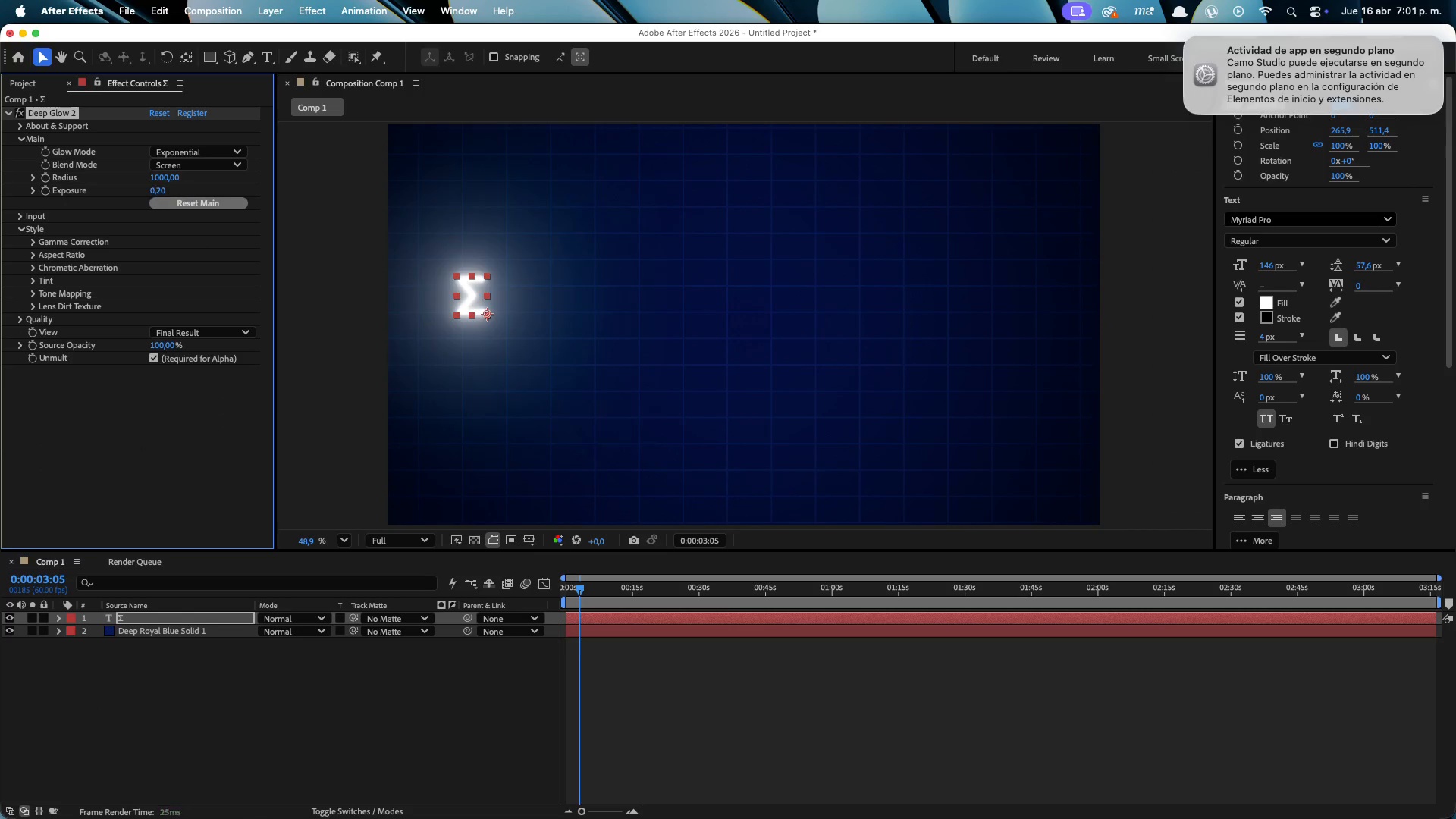 
key(Enter)
 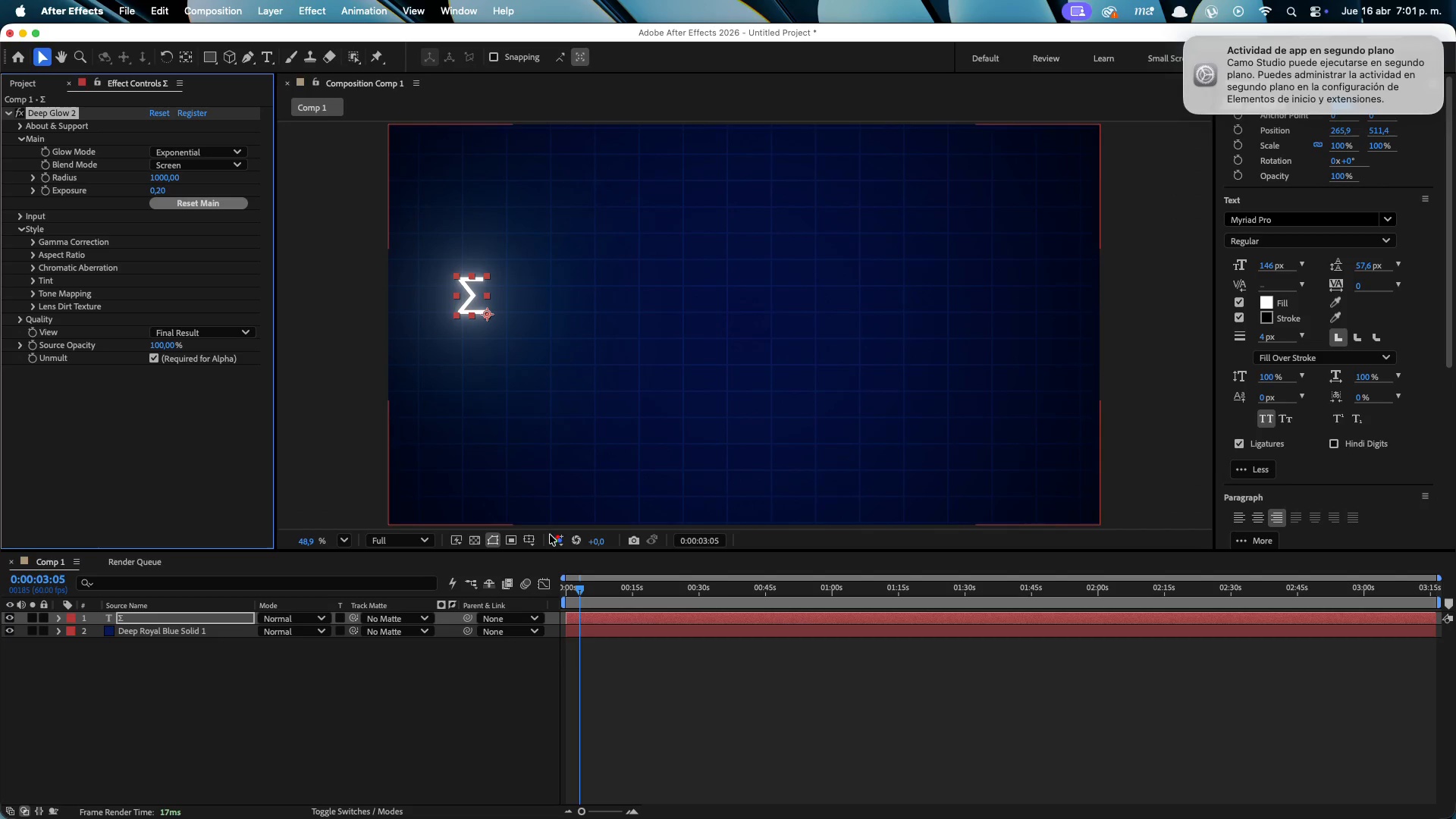 
left_click([472, 783])
 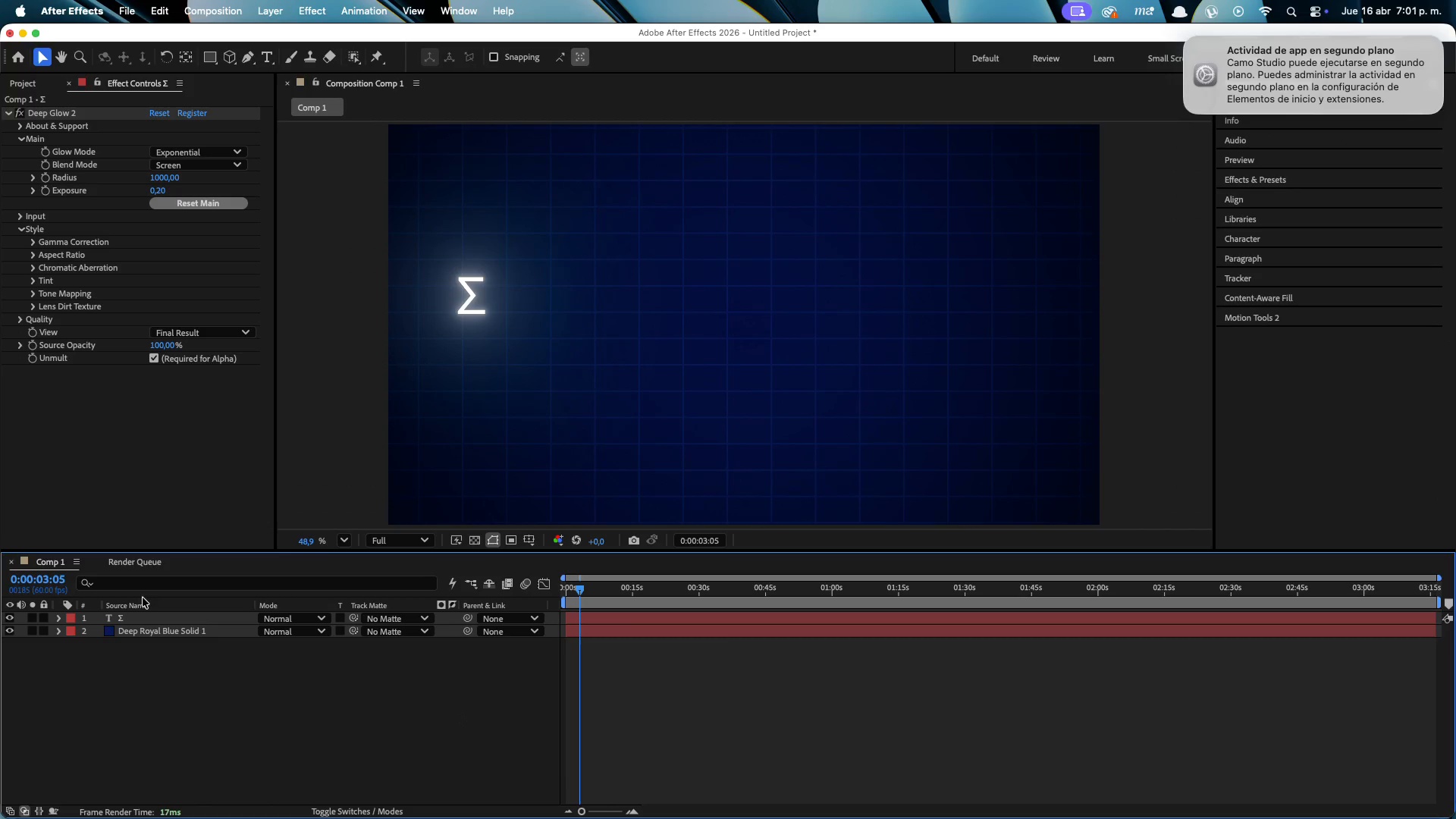 
left_click([141, 624])
 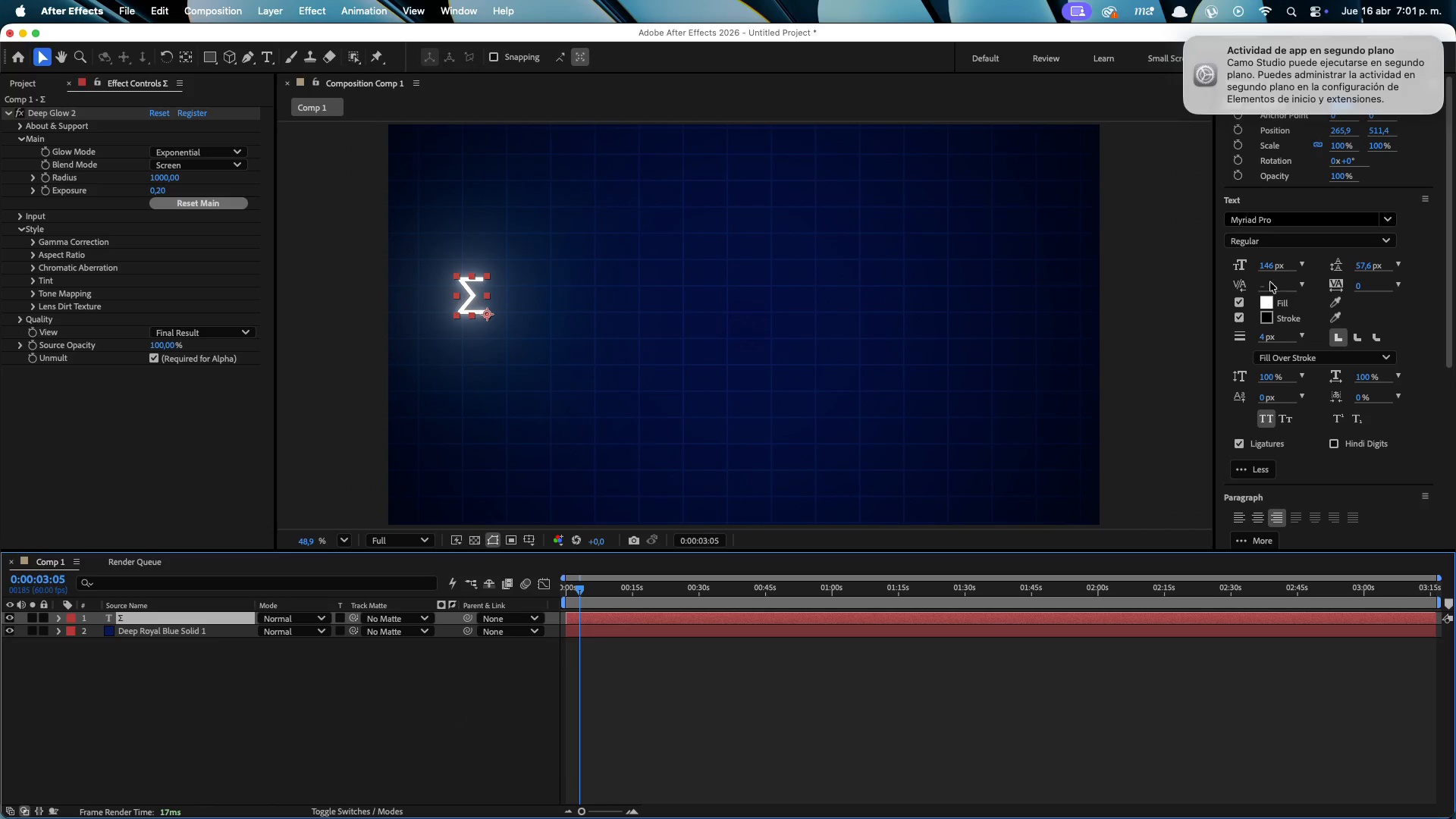 
left_click_drag(start_coordinate=[1267, 265], to_coordinate=[1321, 246])
 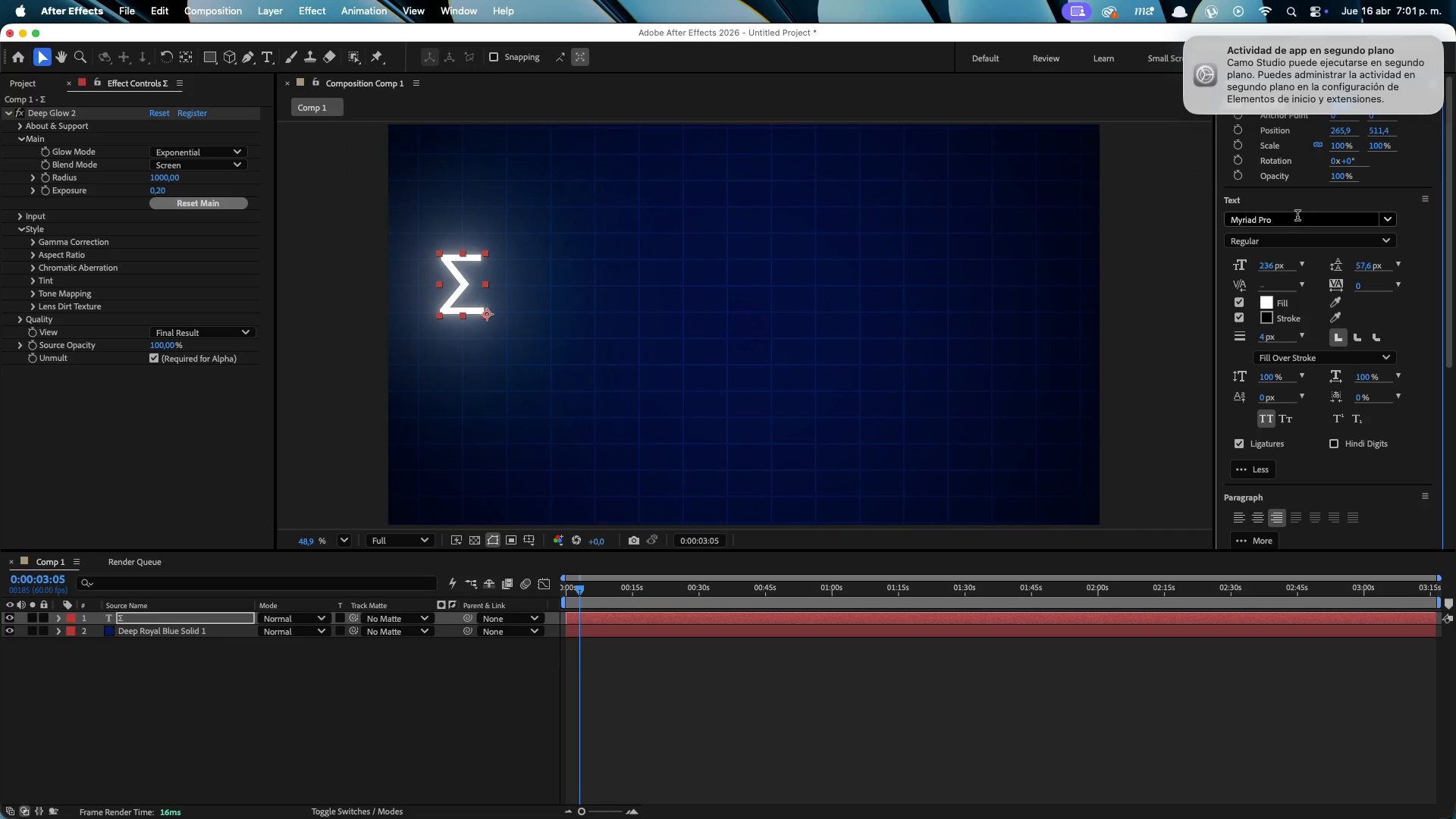 
scroll: coordinate [1257, 220], scroll_direction: up, amount: 99.0
 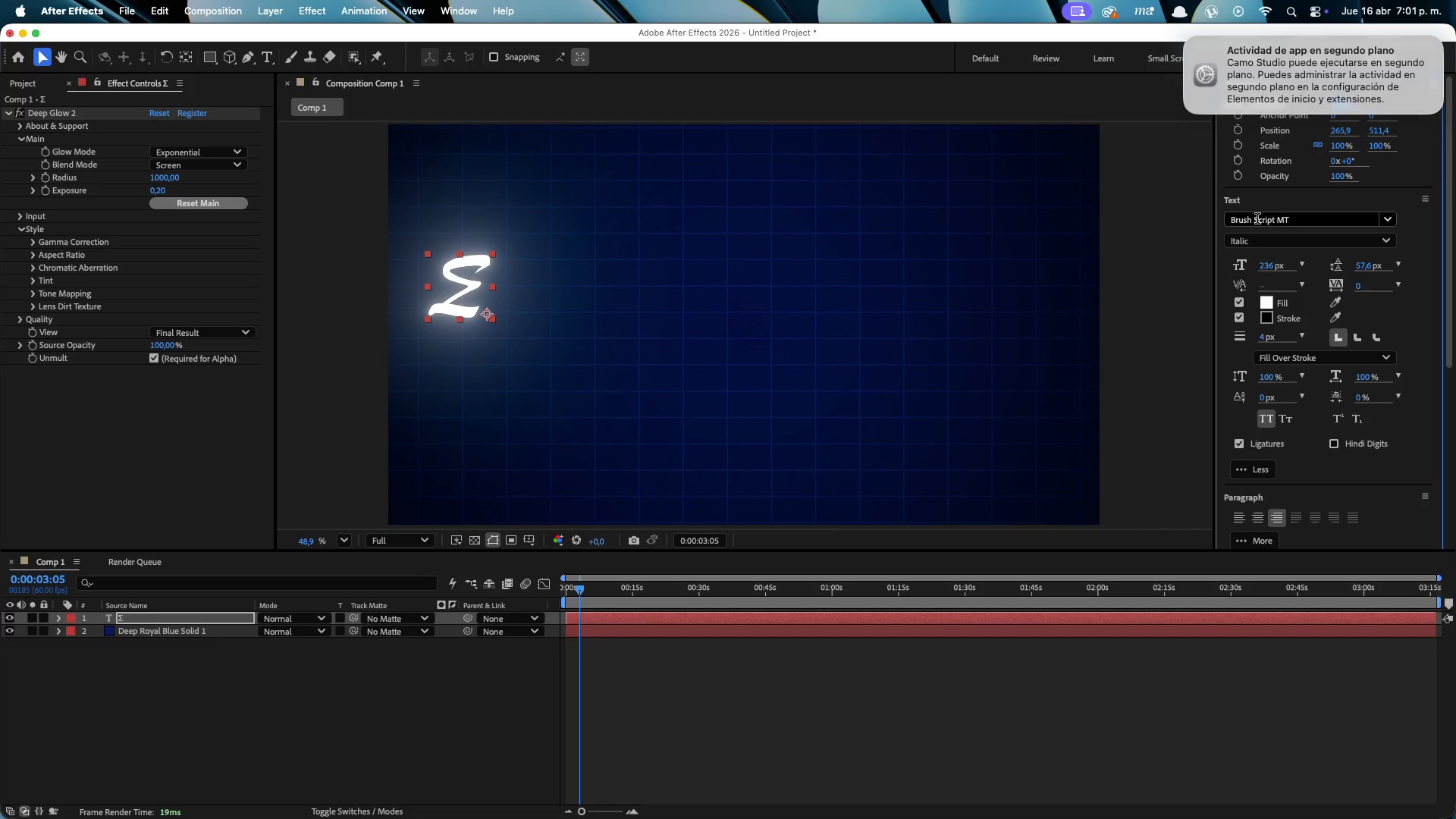 
scroll: coordinate [1257, 220], scroll_direction: down, amount: 1.0
 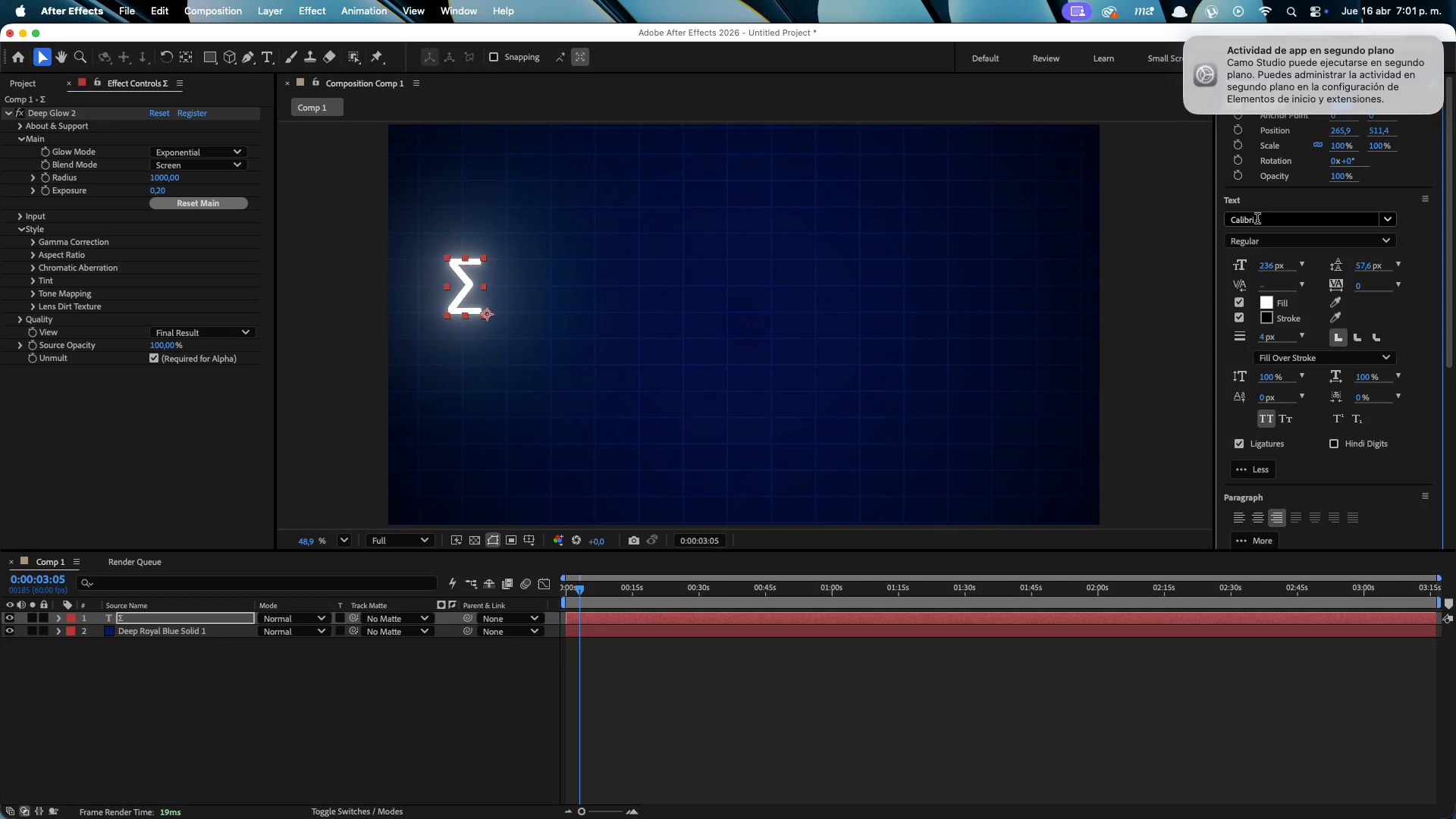 
left_click([1247, 241])
 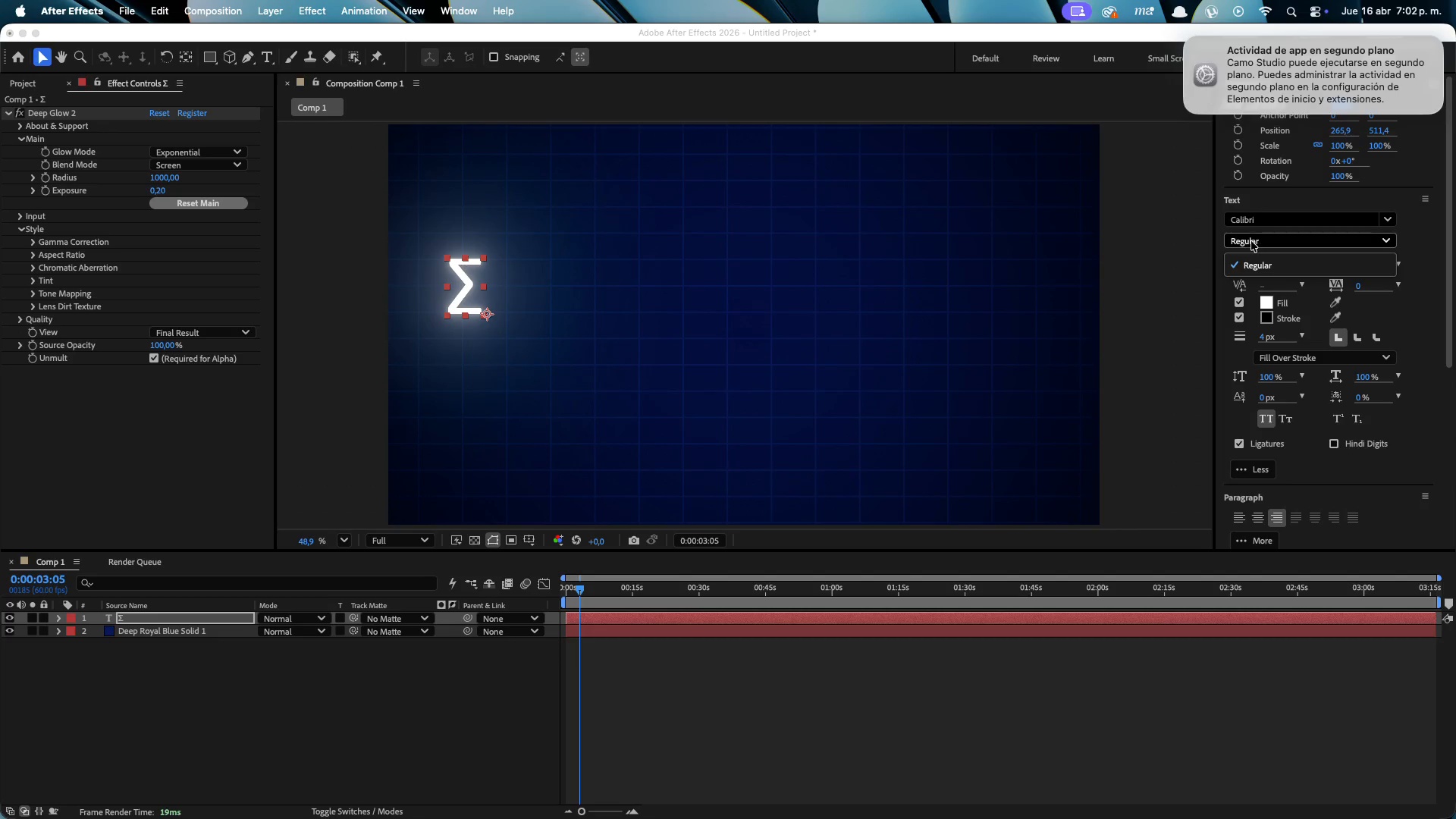 
scroll: coordinate [1247, 241], scroll_direction: up, amount: 2.0
 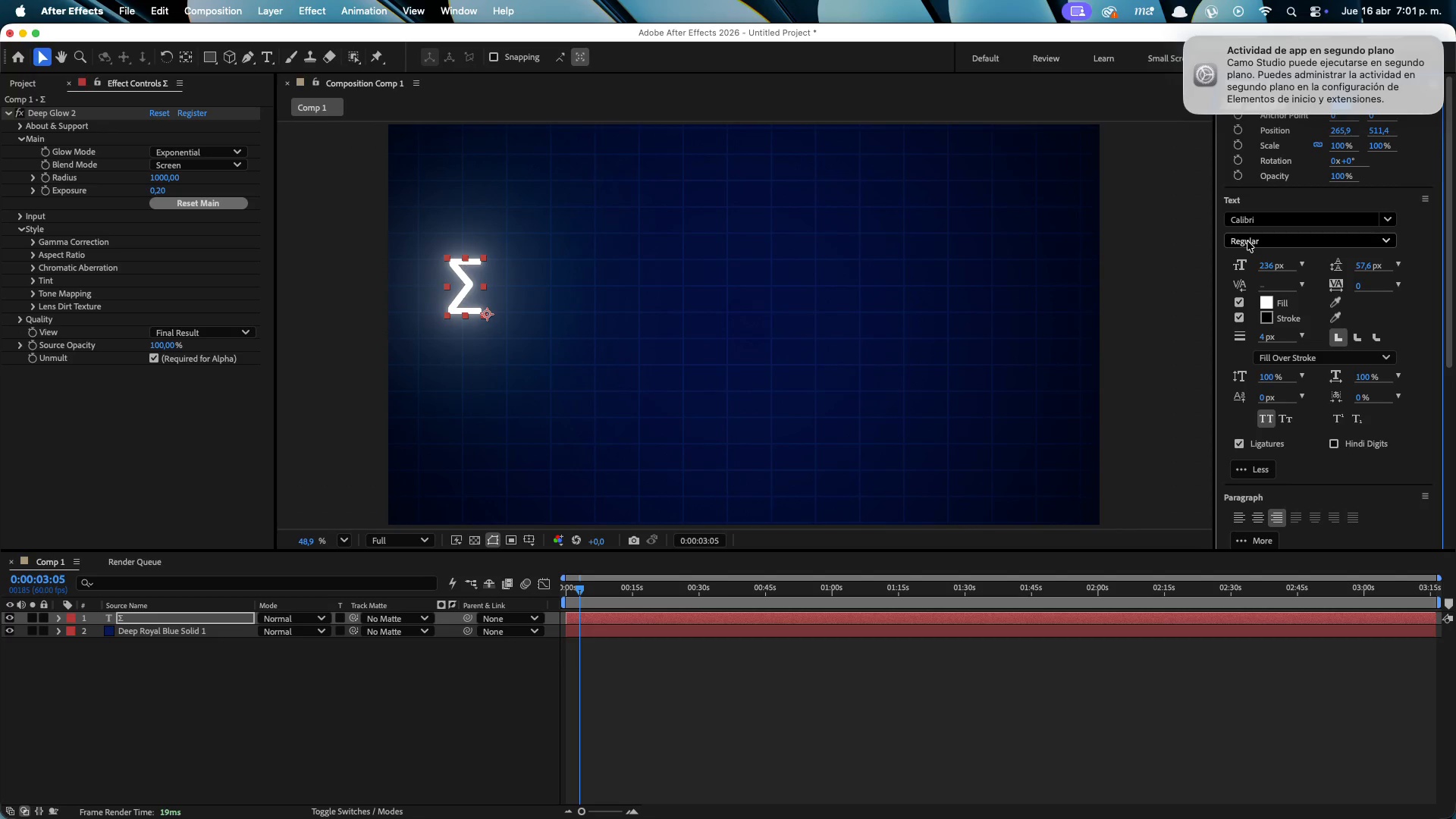 
double_click([1256, 241])
 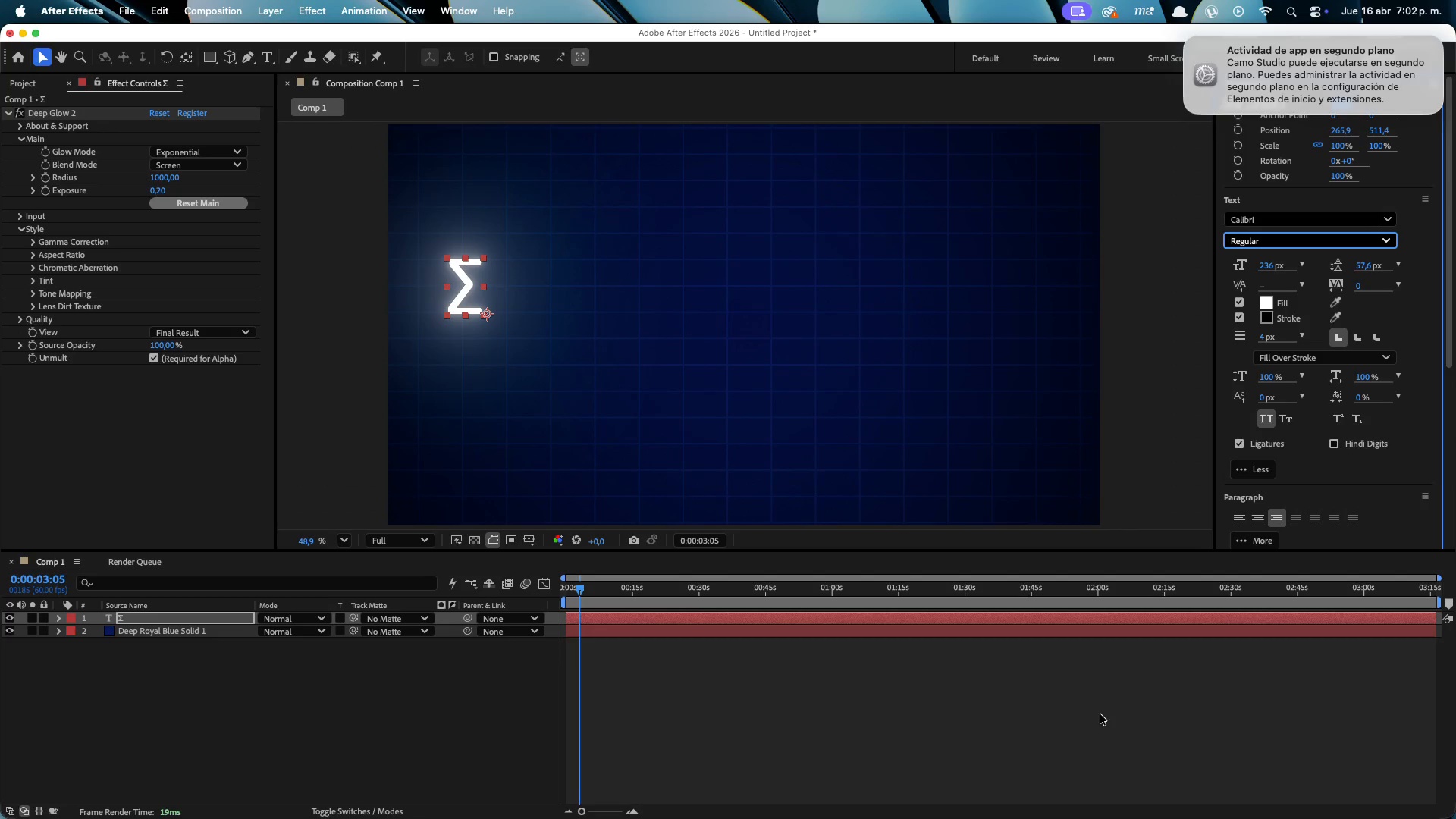 
left_click_drag(start_coordinate=[1254, 67], to_coordinate=[1455, 71])
 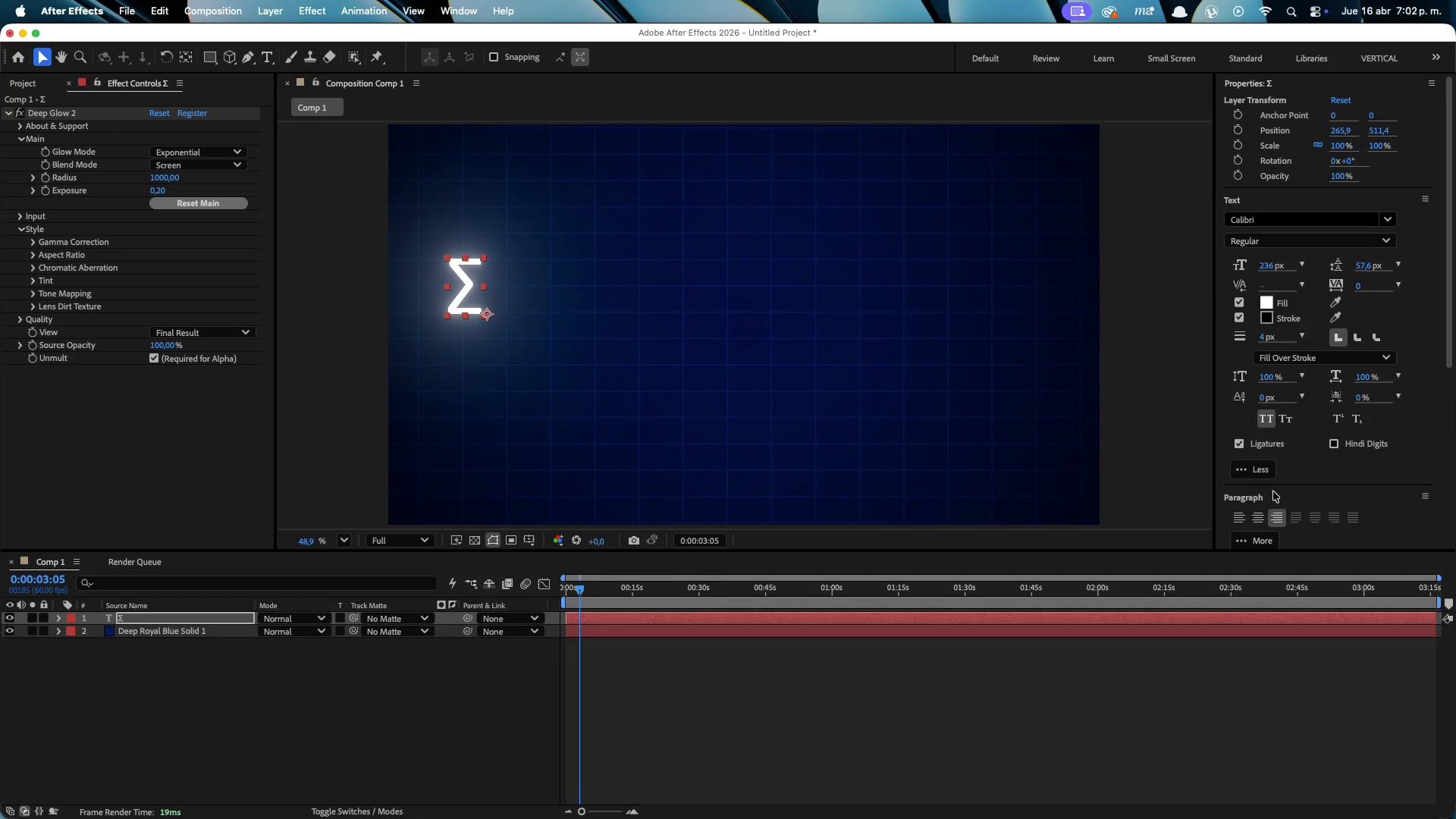 
scroll: coordinate [1247, 431], scroll_direction: down, amount: 18.0
 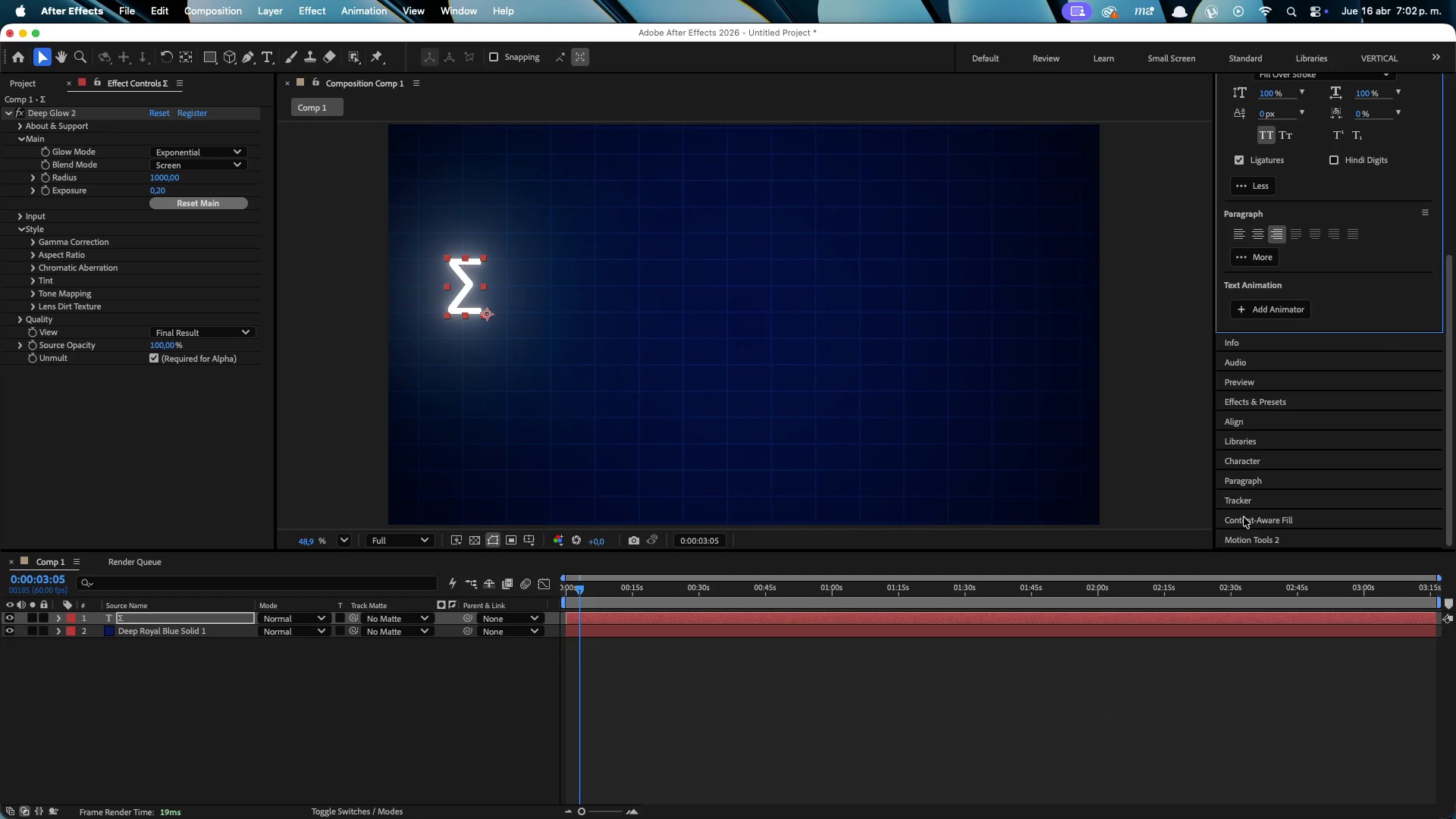 
left_click([1246, 538])
 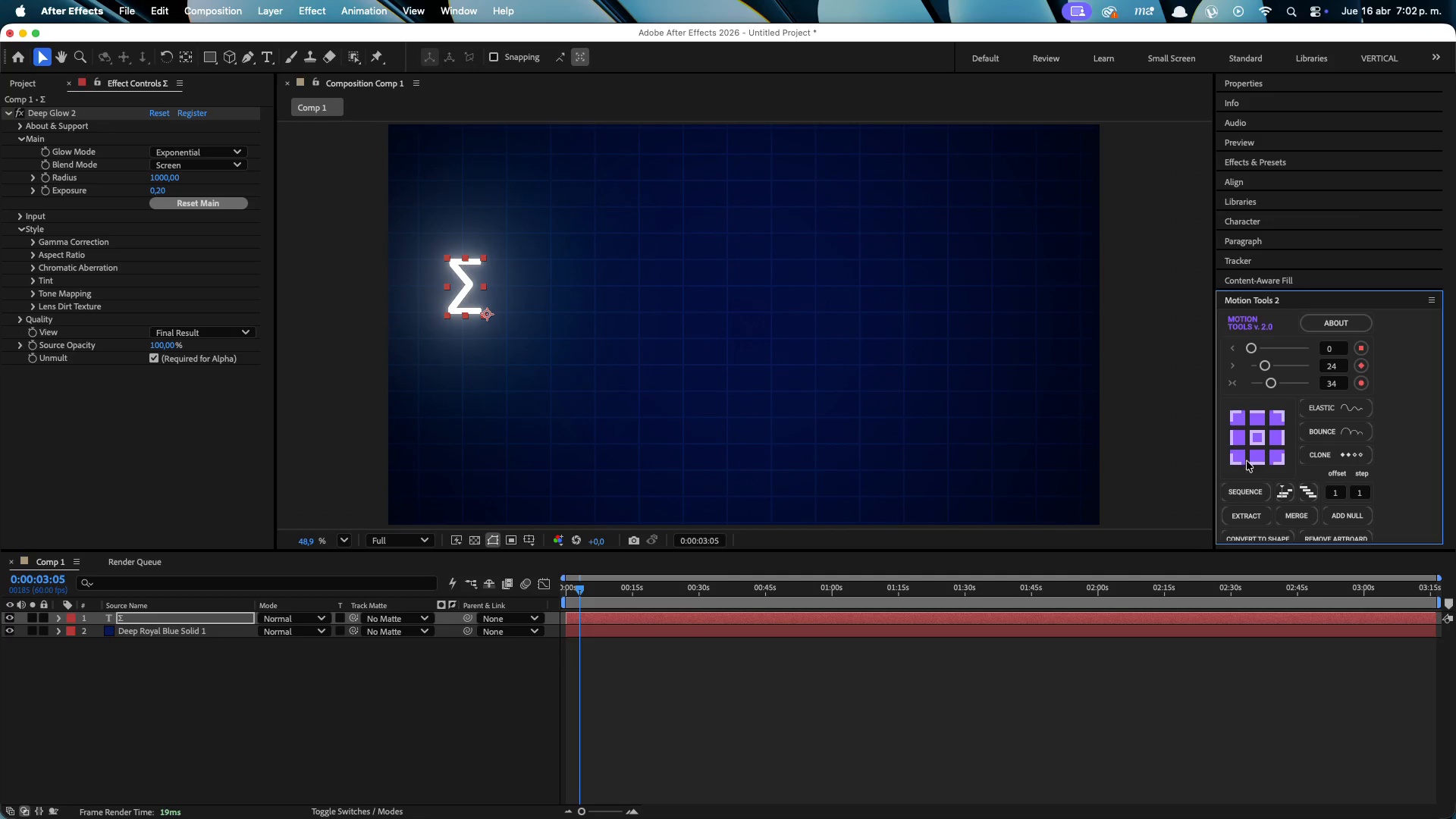 
left_click([1263, 434])
 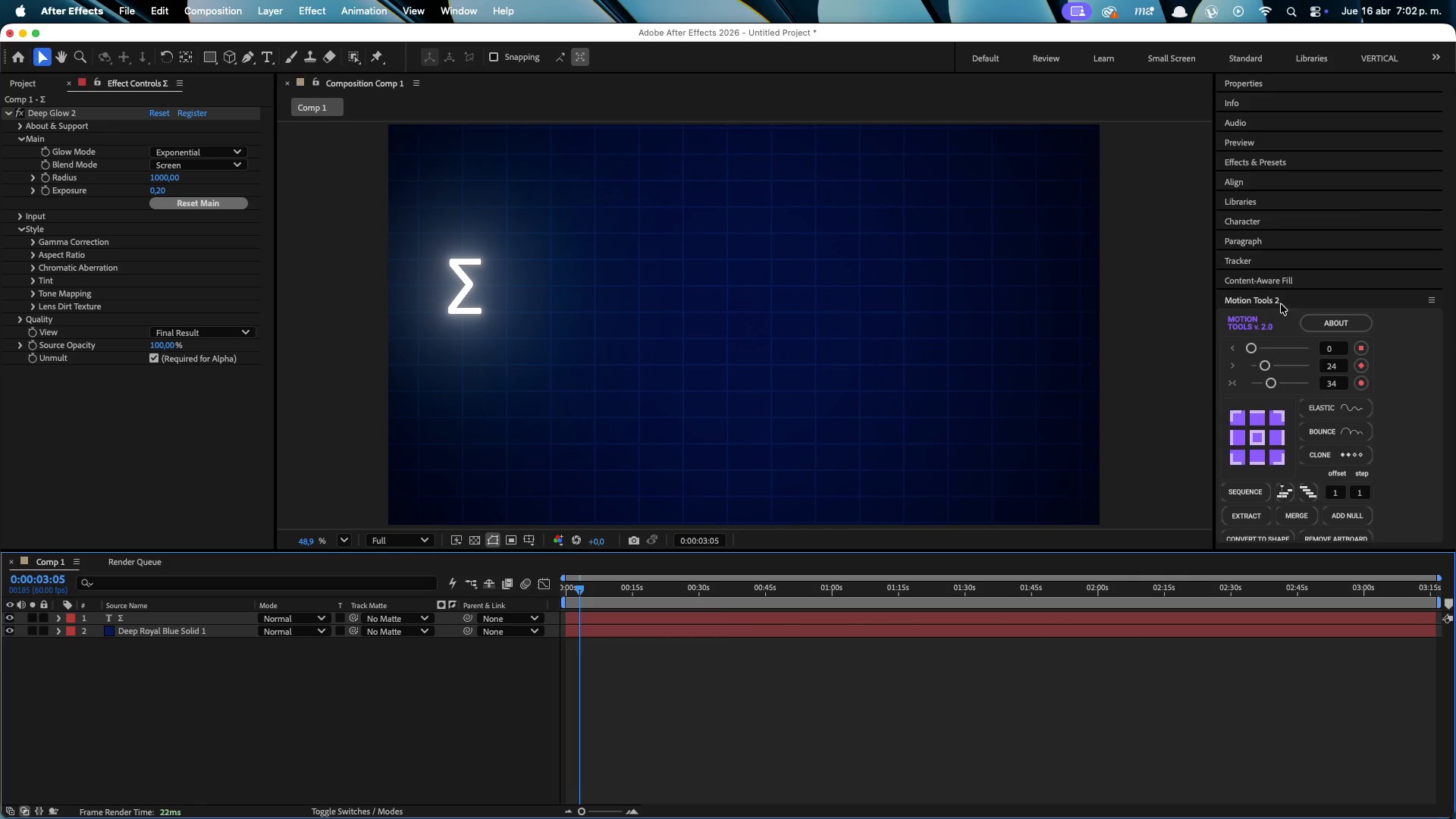 
scroll: coordinate [801, 758], scroll_direction: up, amount: 9.0
 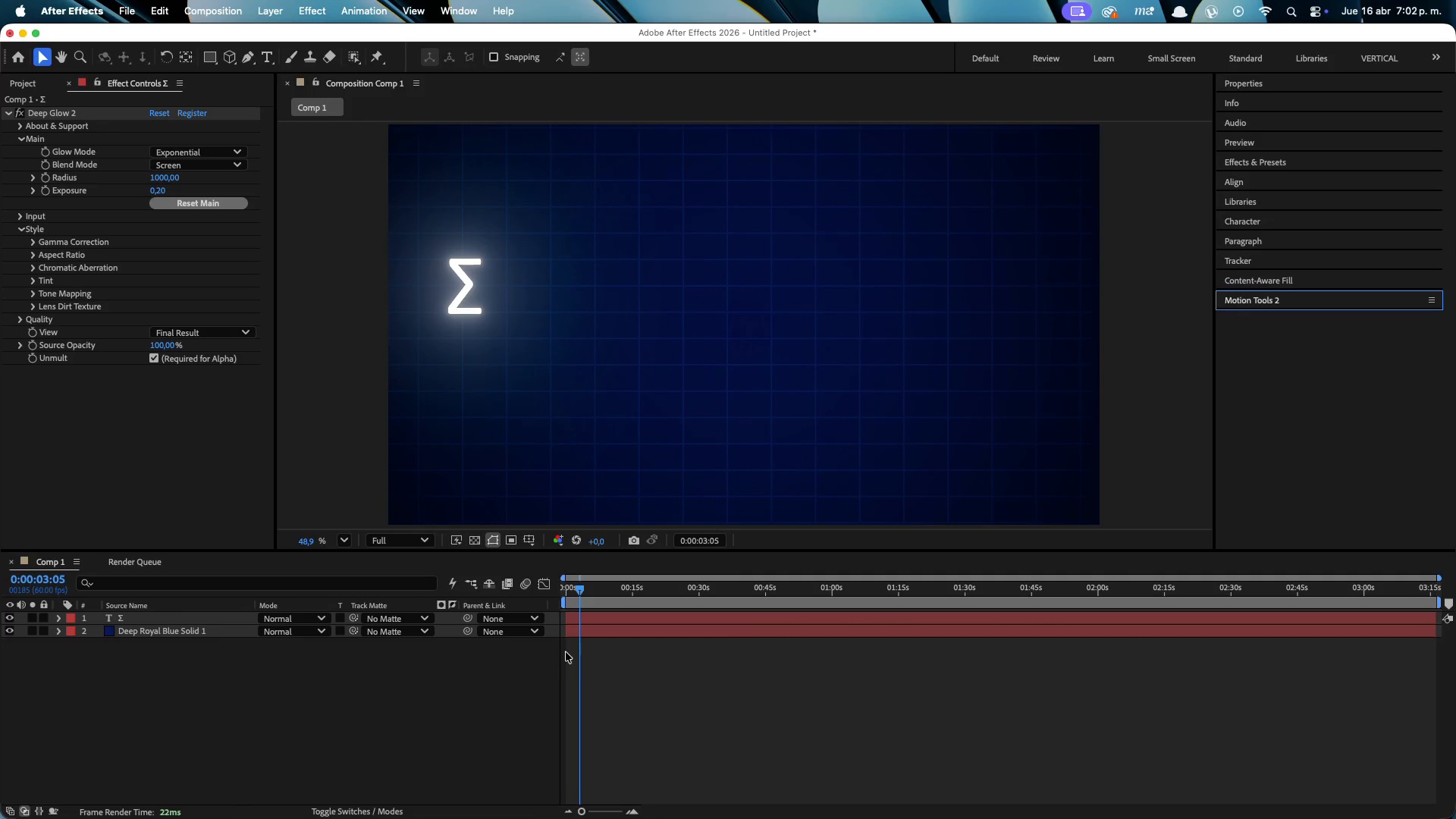 
left_click([612, 636])
 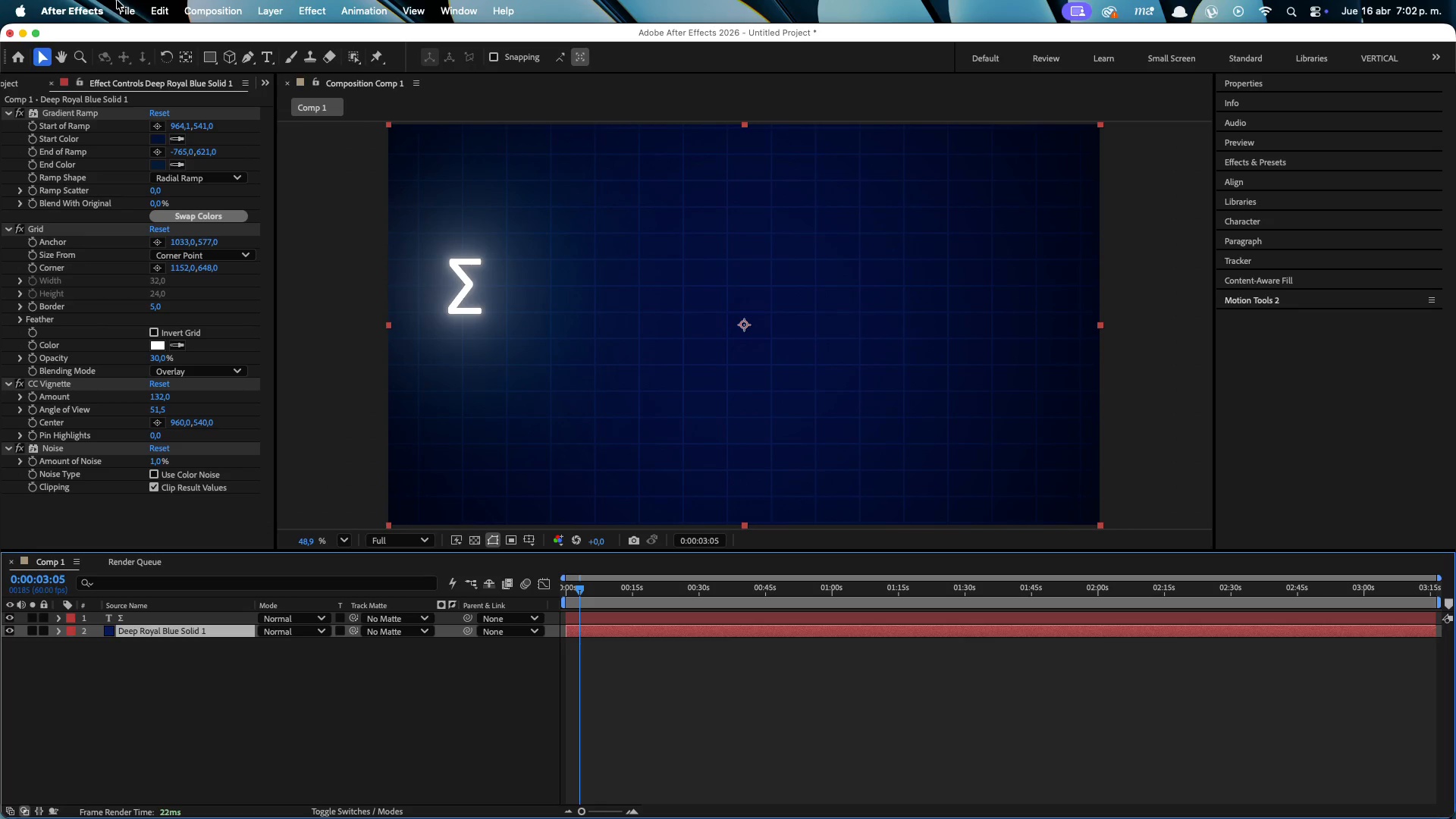 
left_click([241, 0])